 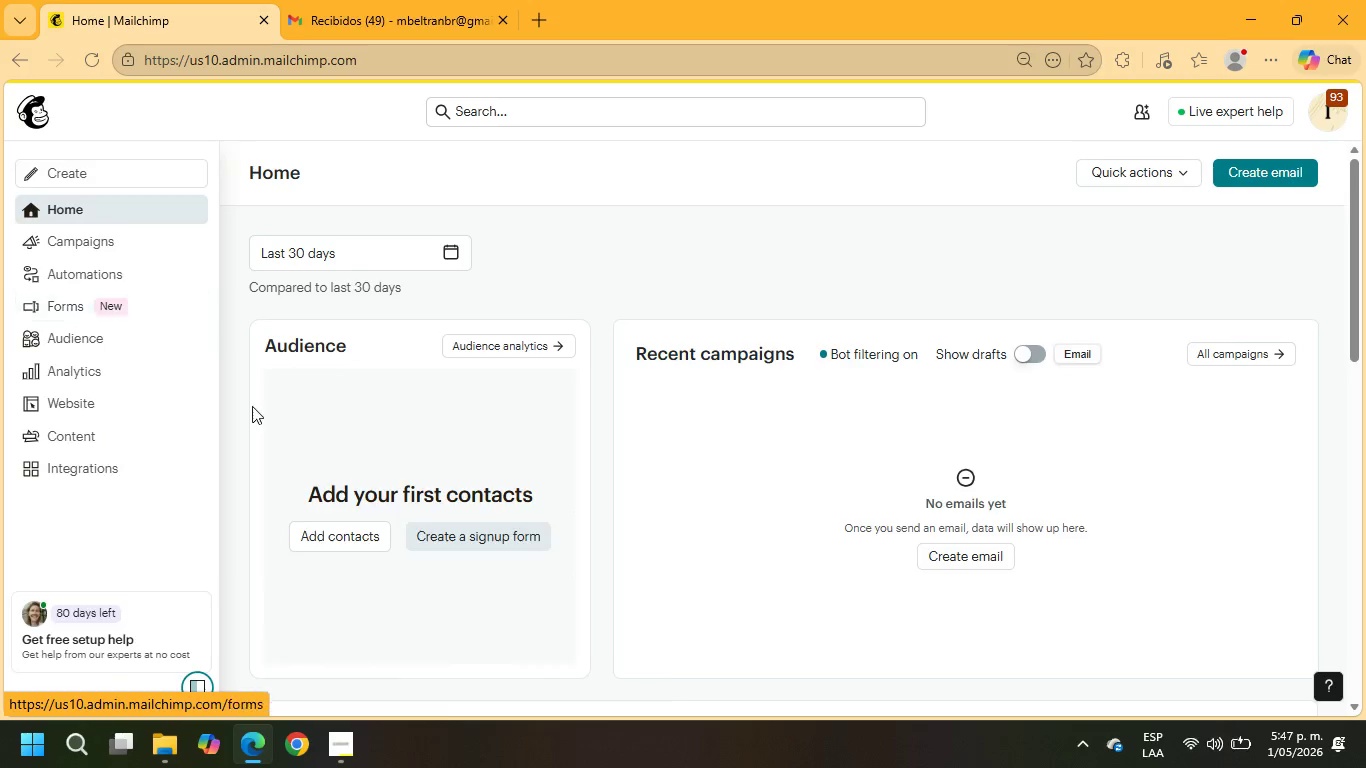 
left_click([236, 506])
 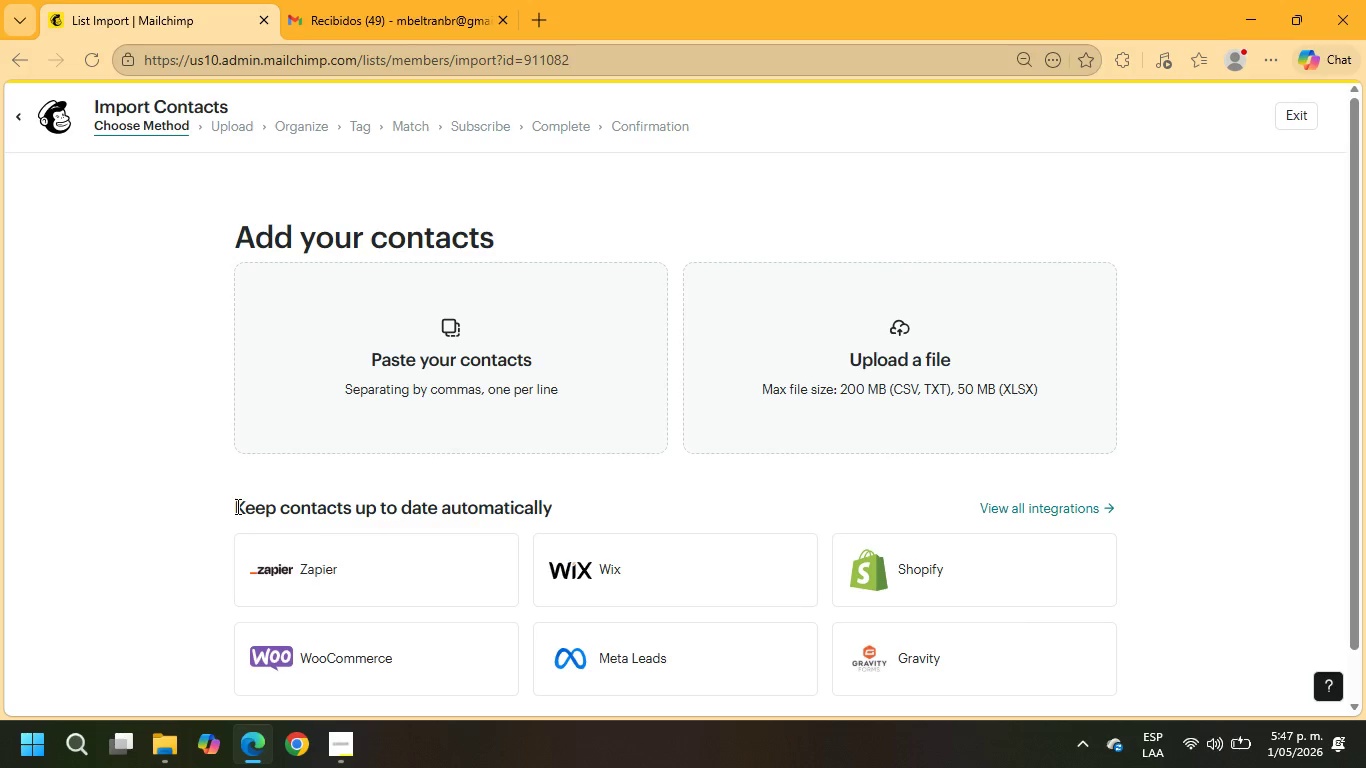 
wait(8.59)
 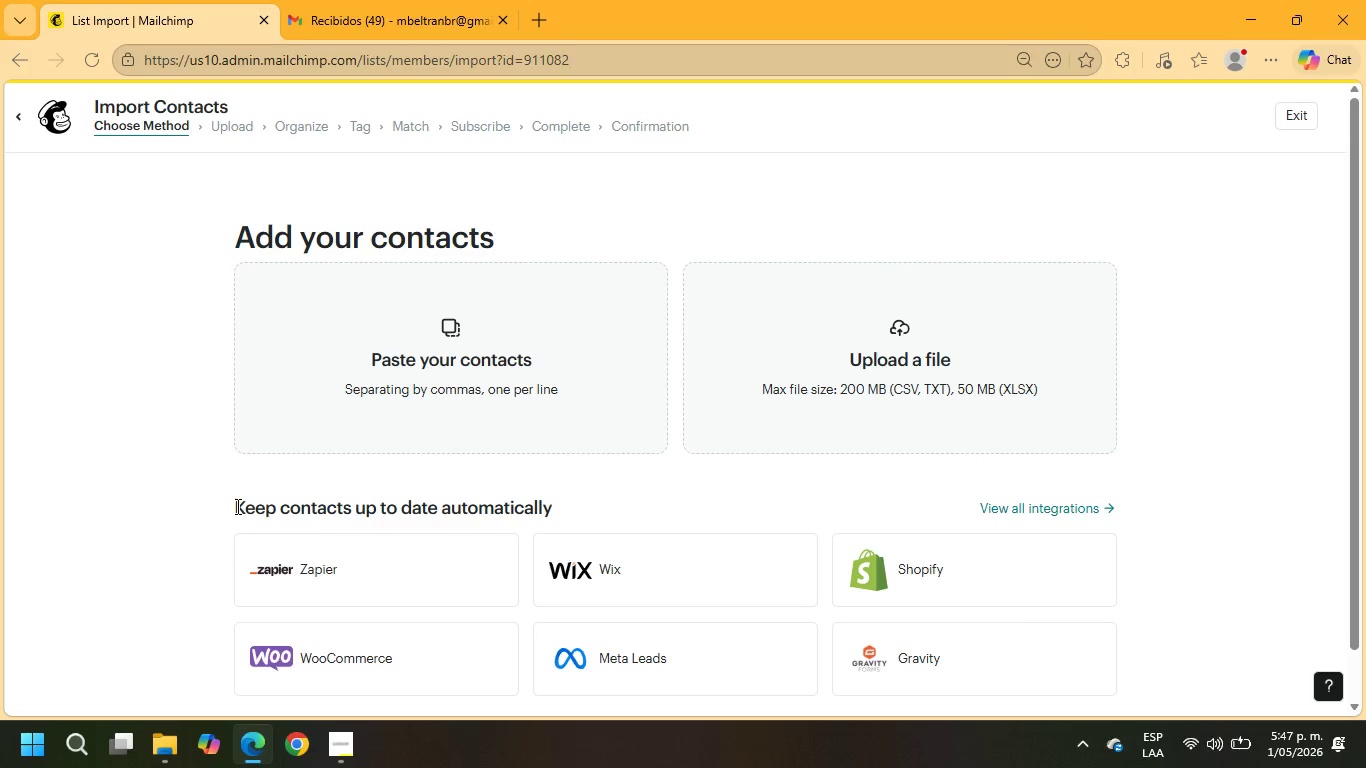 
left_click([18, 112])
 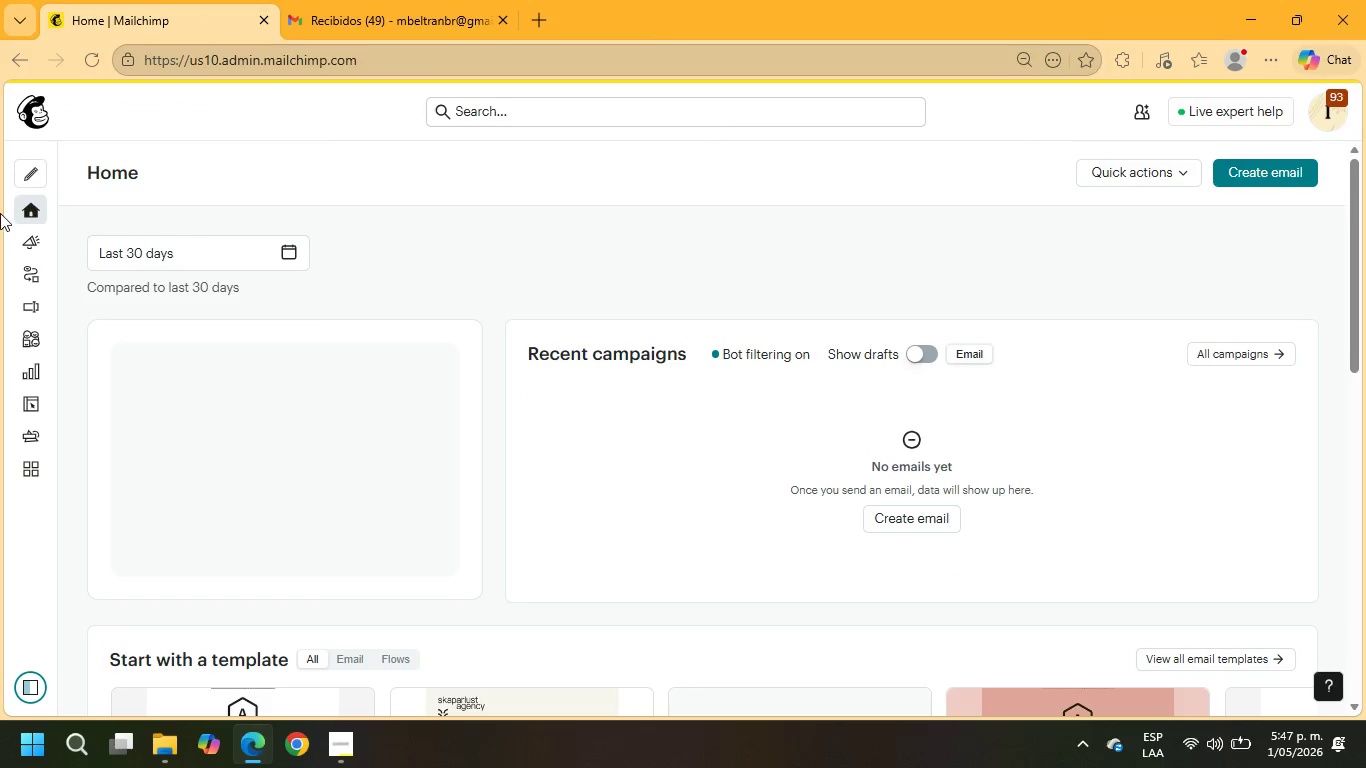 
left_click([68, 333])
 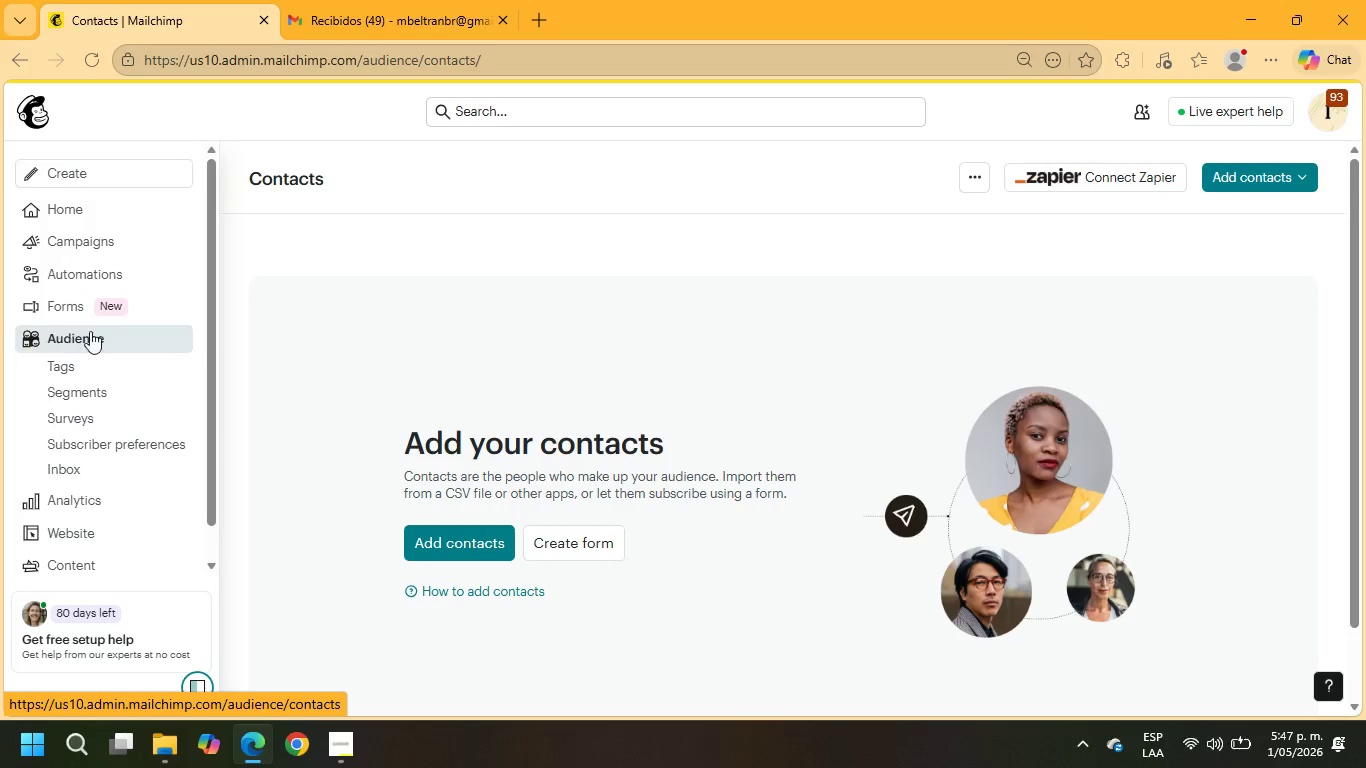 
wait(7.19)
 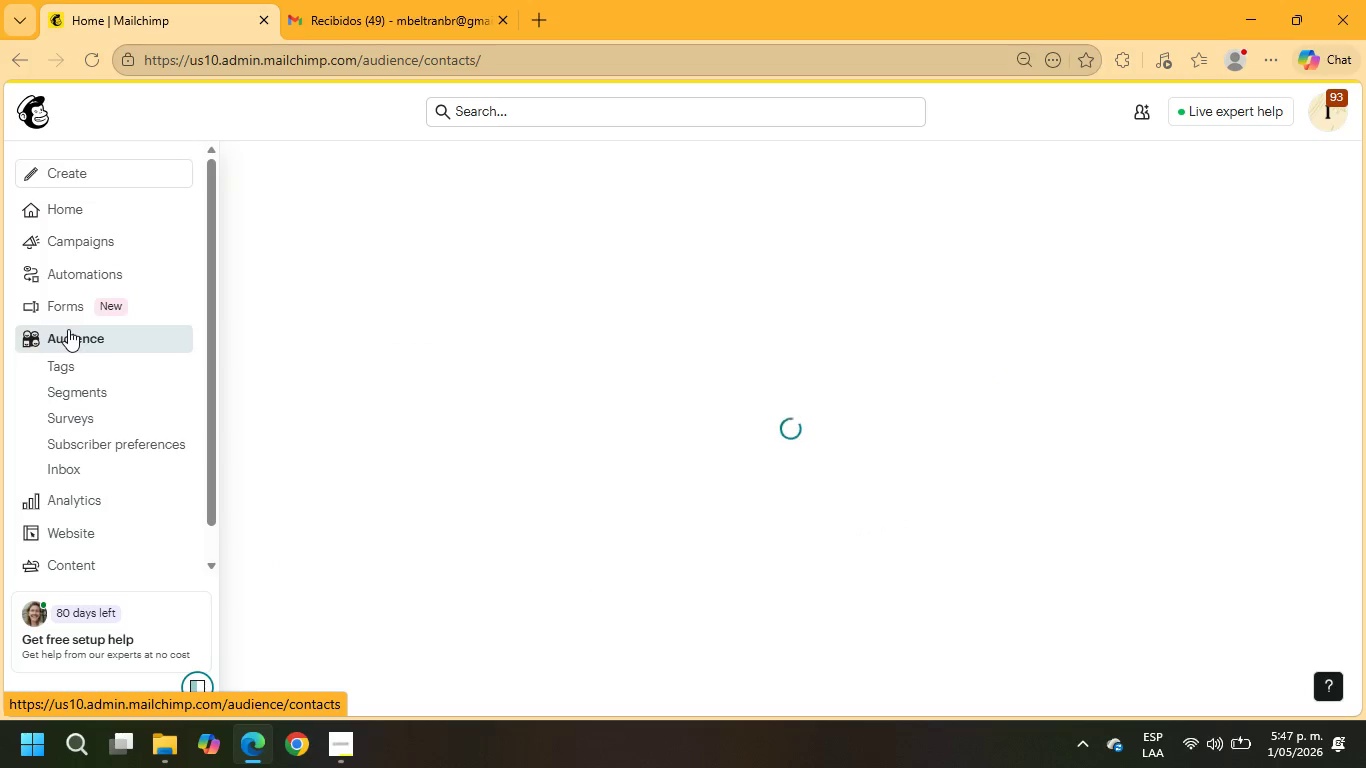 
left_click([961, 179])
 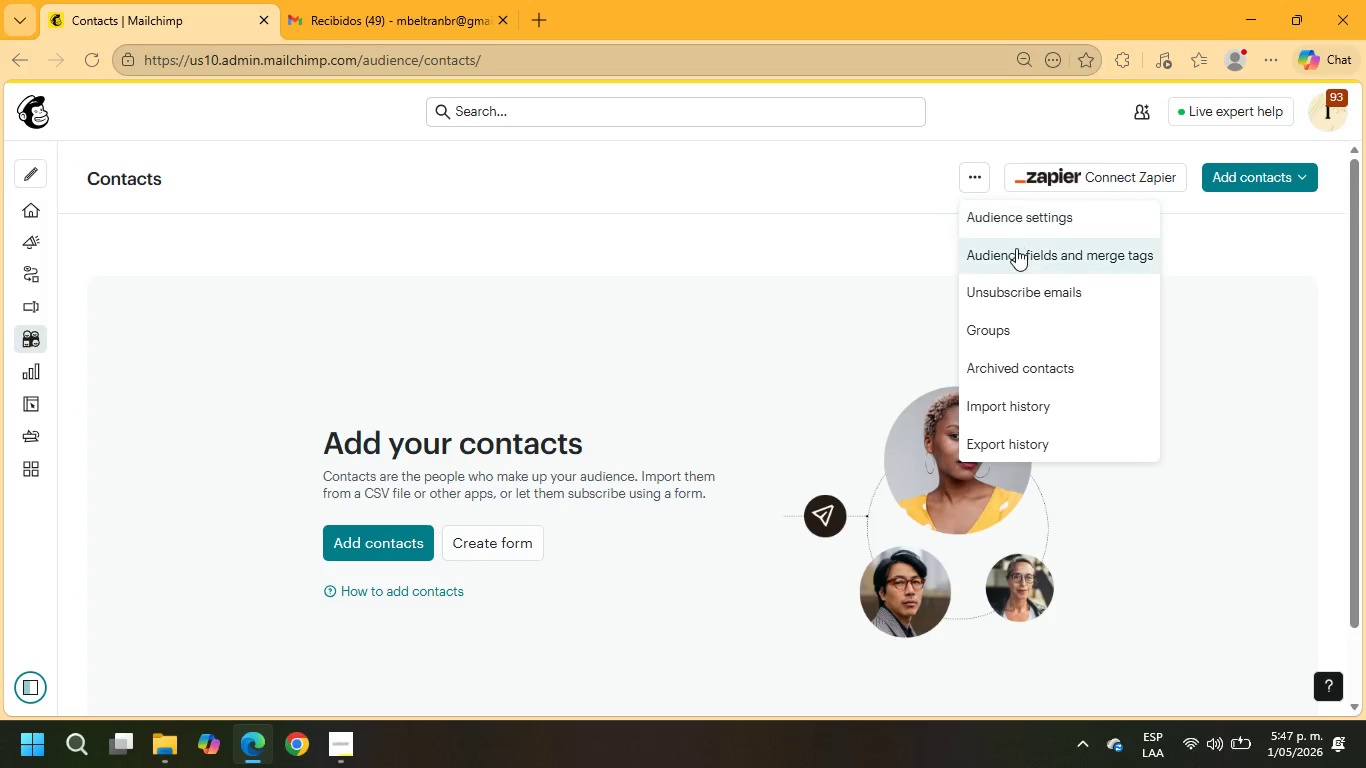 
left_click([1010, 208])
 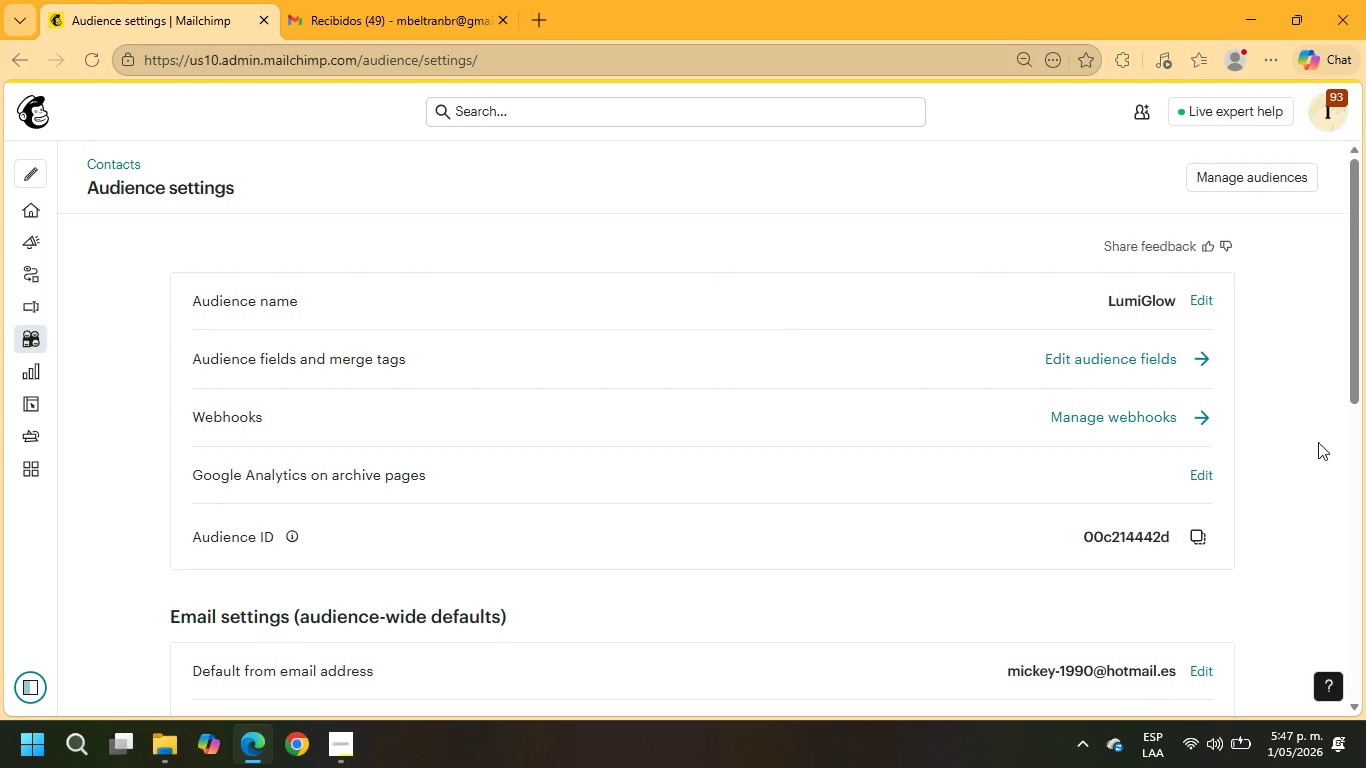 
wait(5.5)
 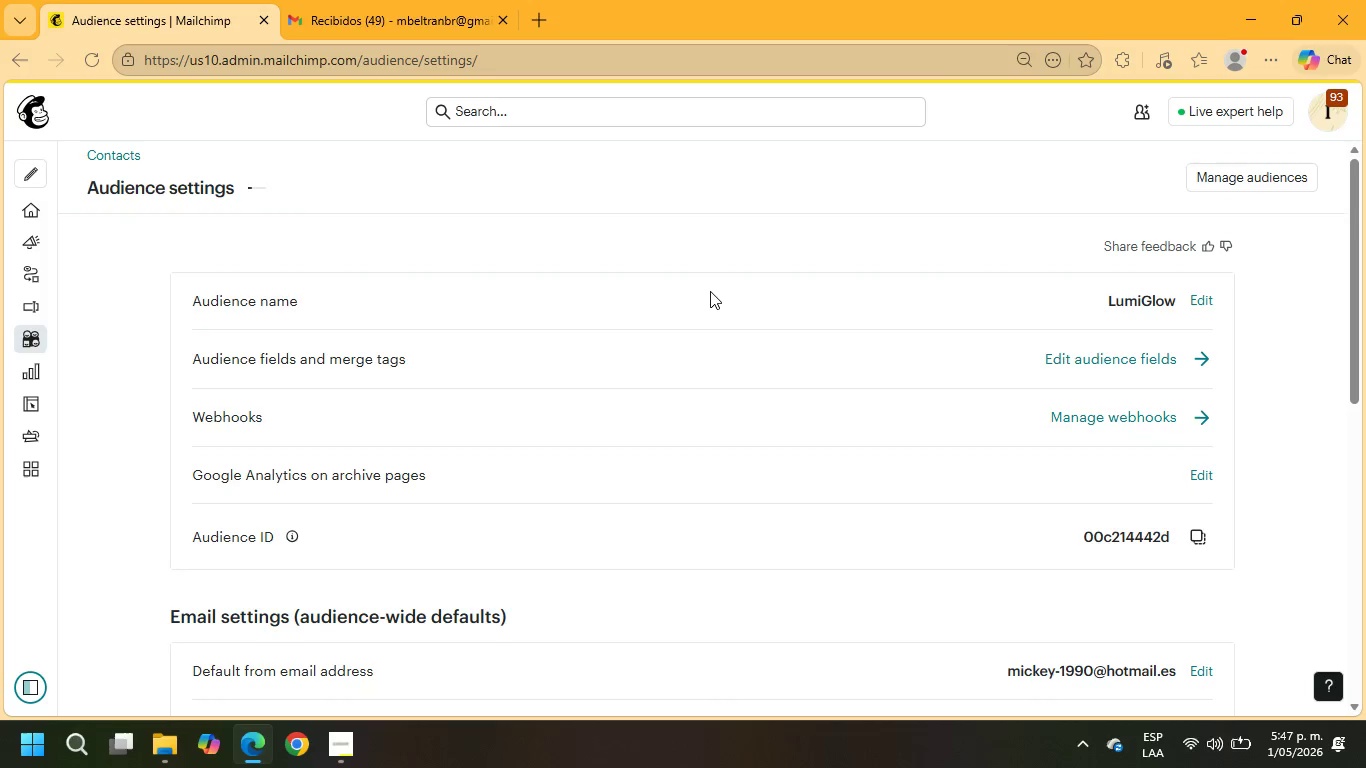 
left_click([1145, 361])
 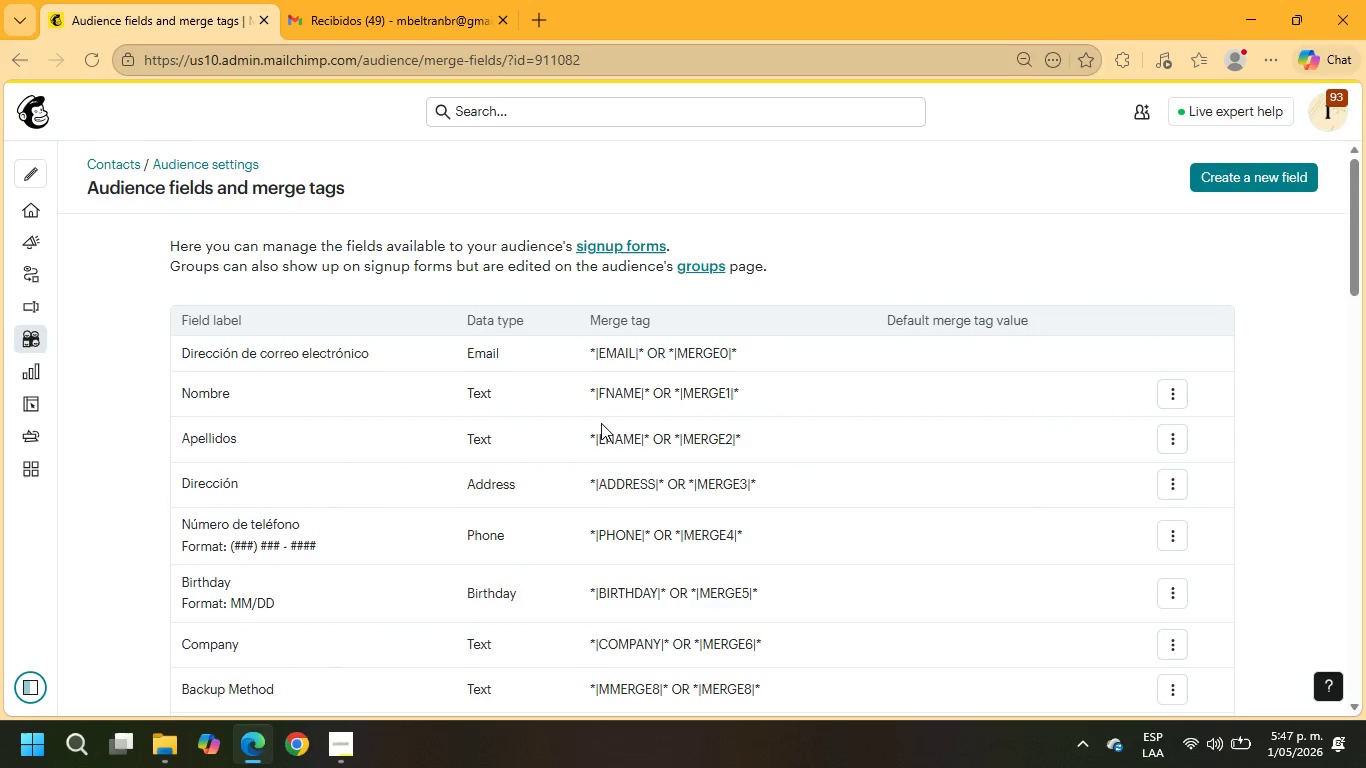 
wait(8.64)
 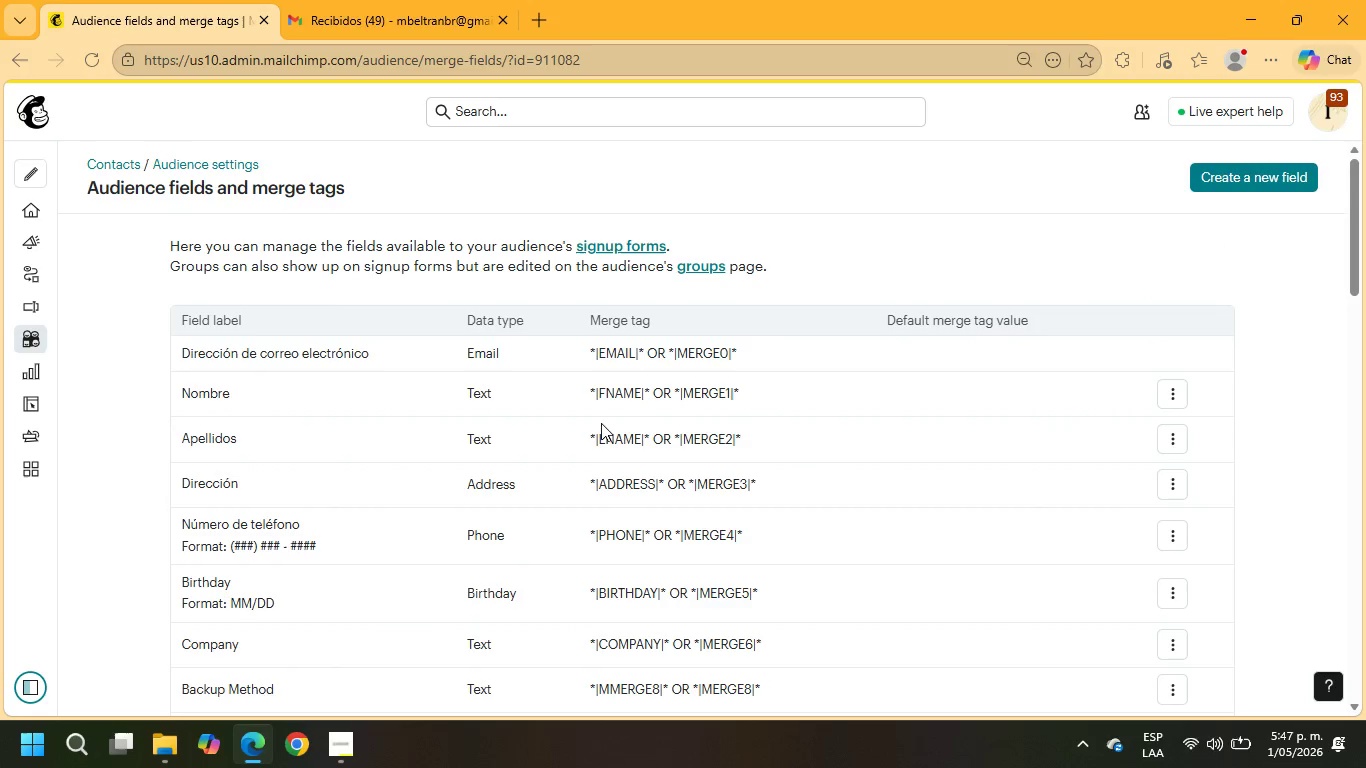 
scroll: coordinate [622, 400], scroll_direction: down, amount: 4.0
 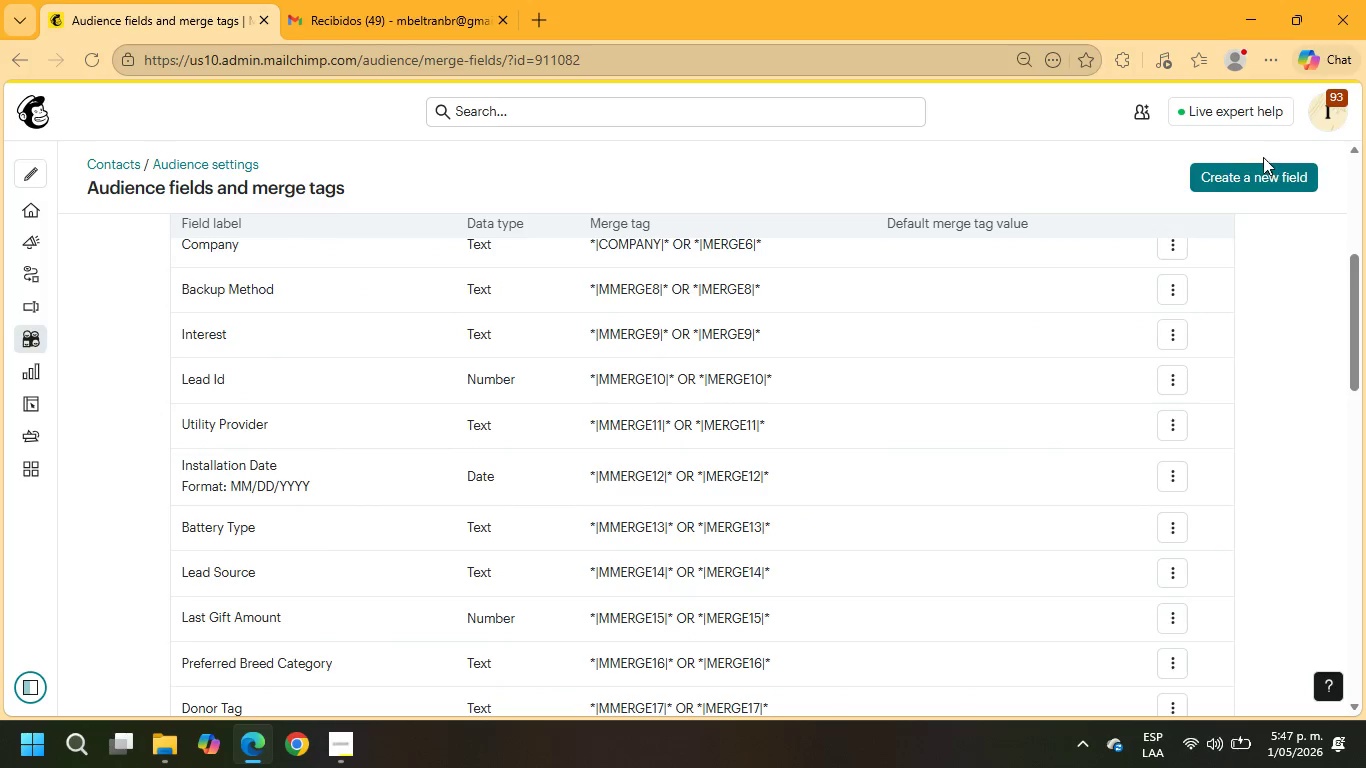 
left_click([1267, 177])
 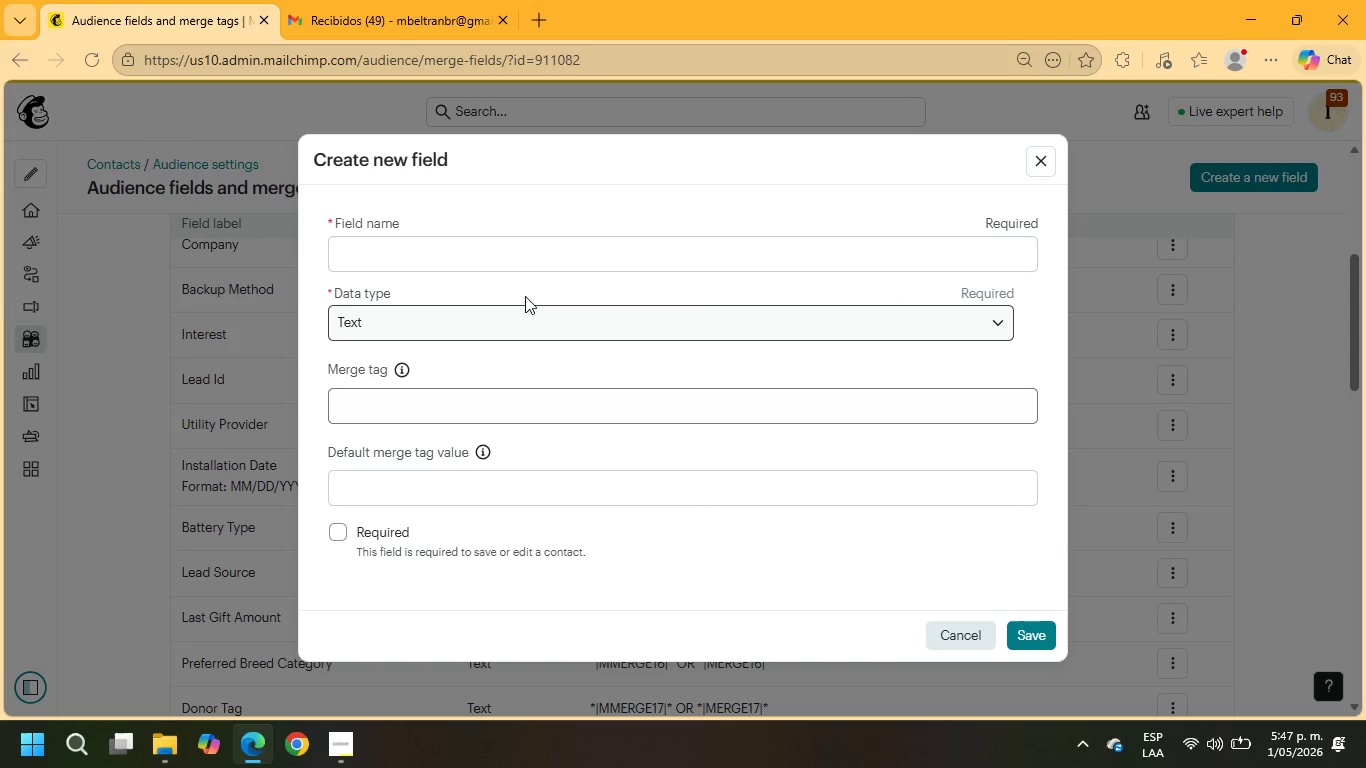 
left_click([442, 265])
 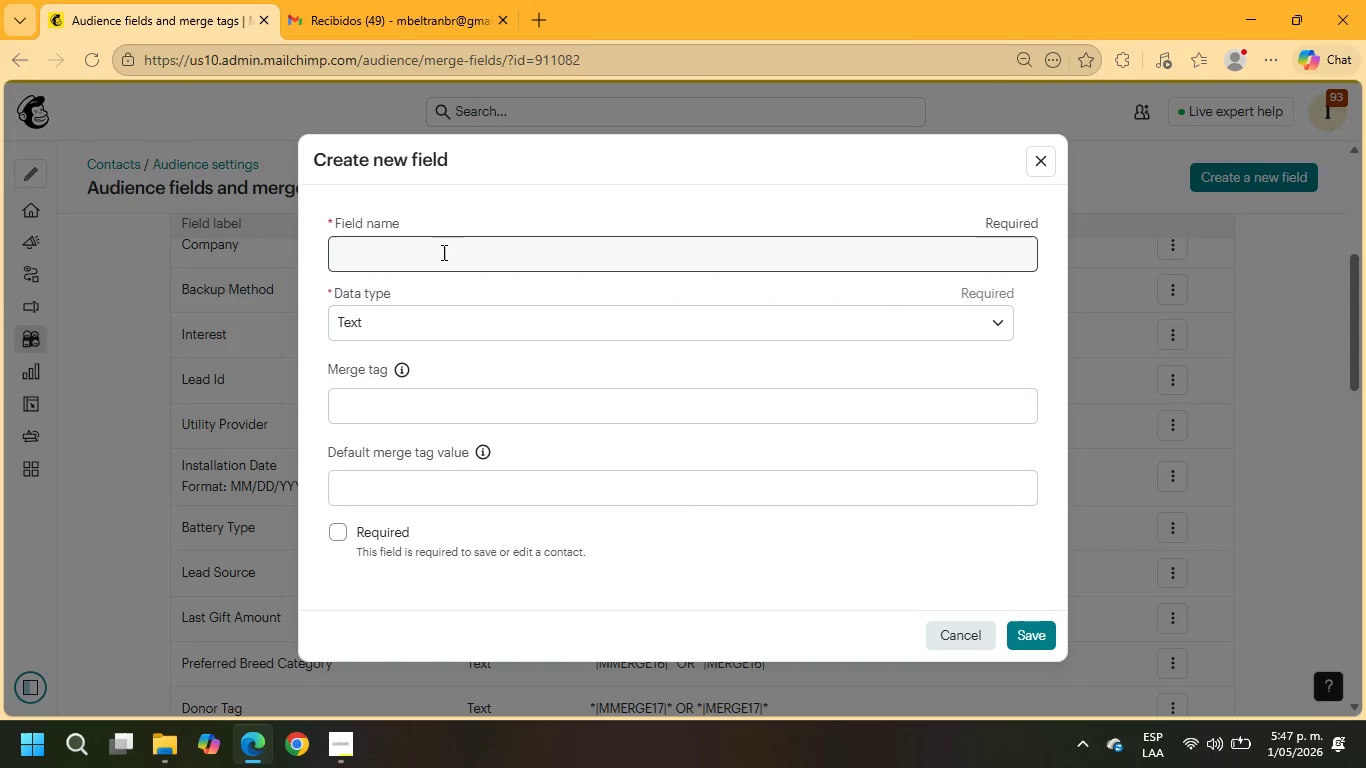 
left_click([442, 252])
 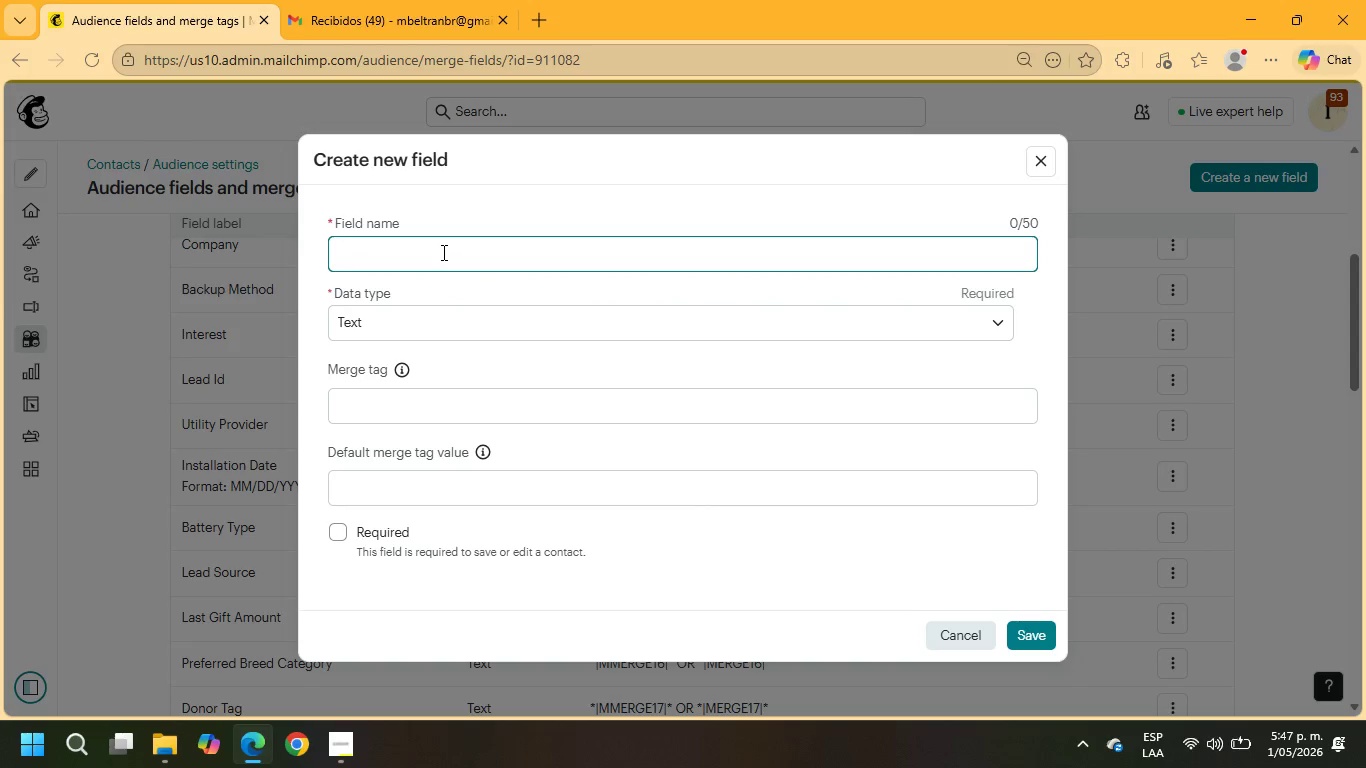 
type(salon)
key(Backspace)
key(Backspace)
key(Backspace)
key(Backspace)
key(Backspace)
type(Salon Name)
 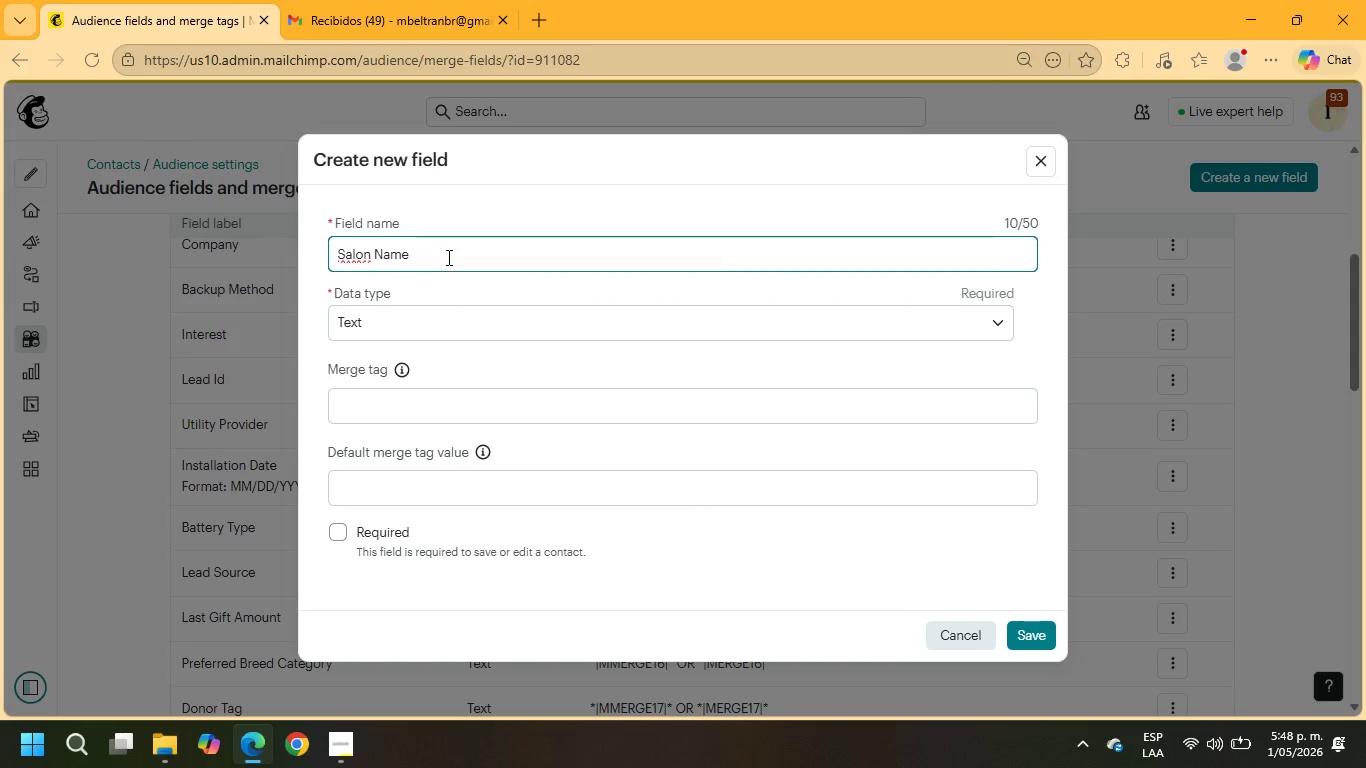 
left_click([398, 399])
 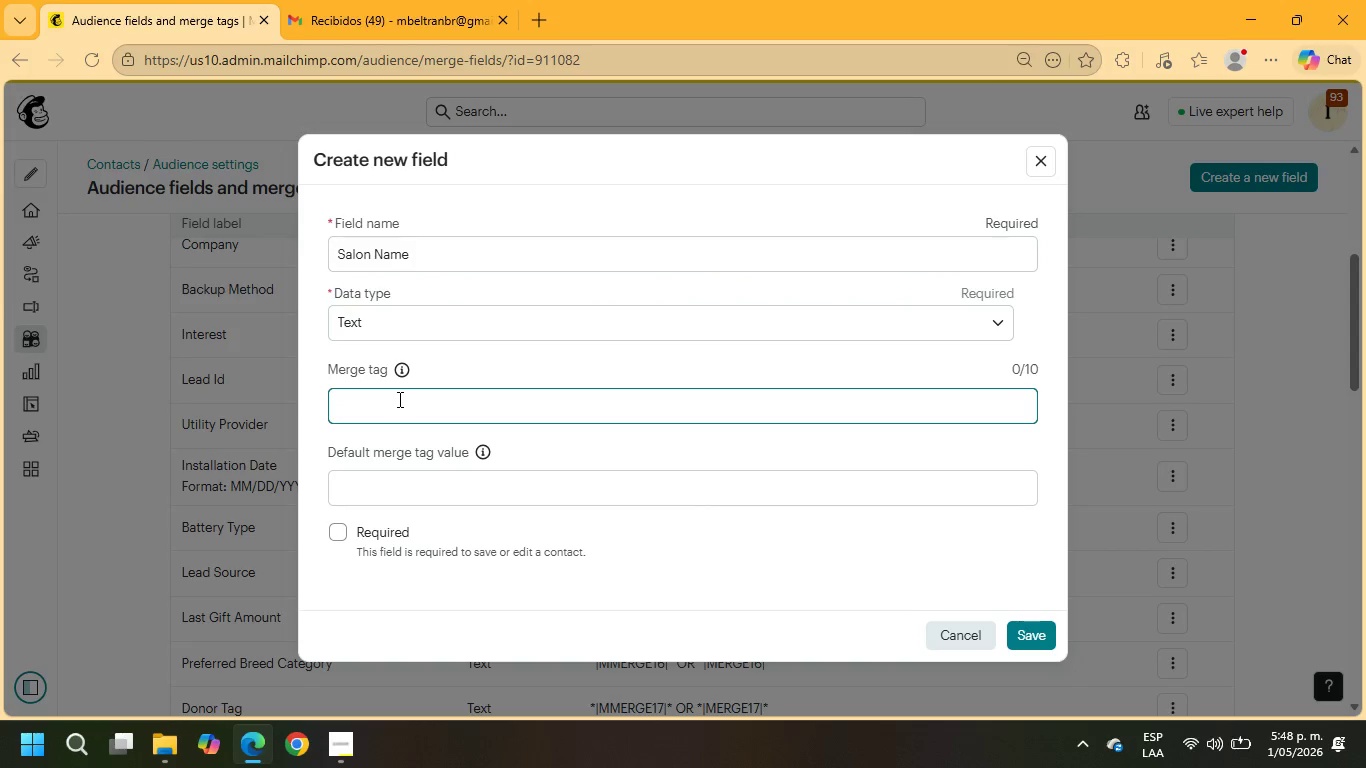 
type(SALONNAME)
 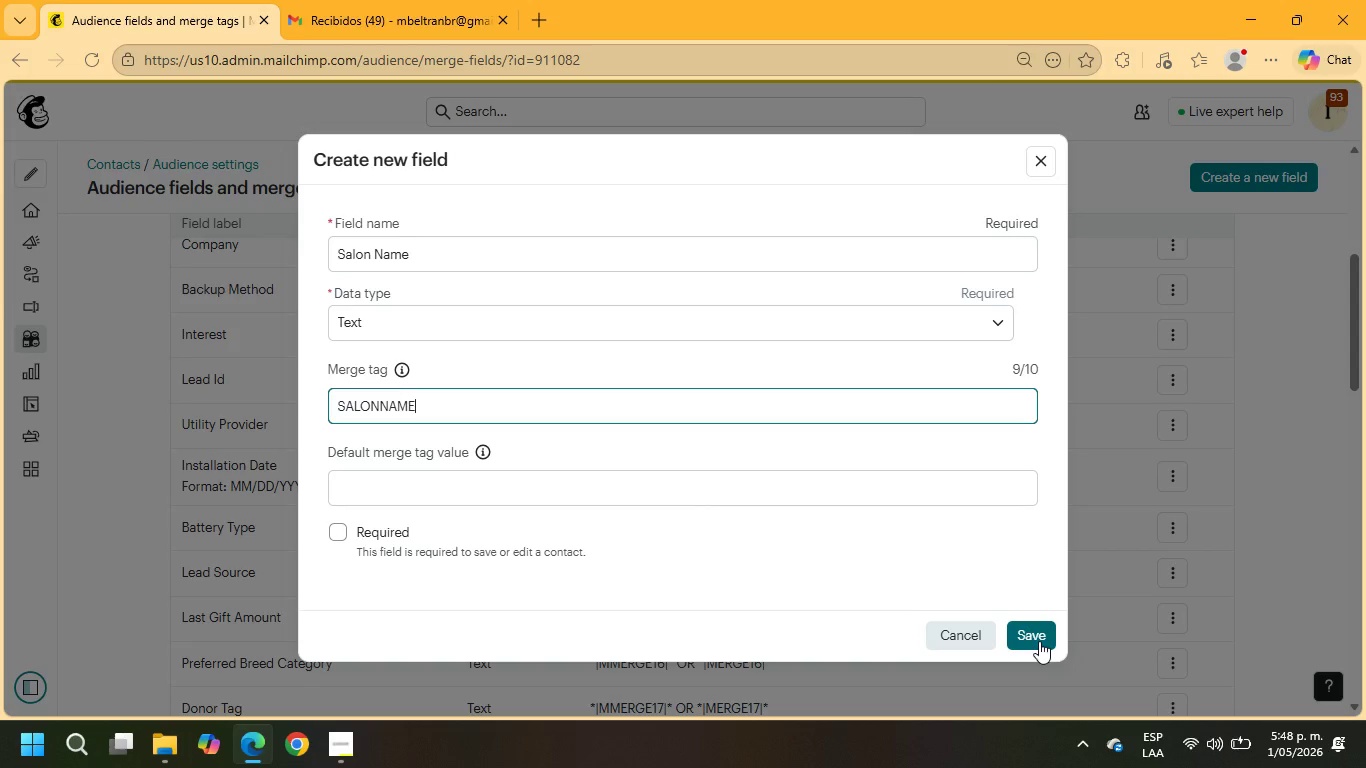 
left_click([1039, 641])
 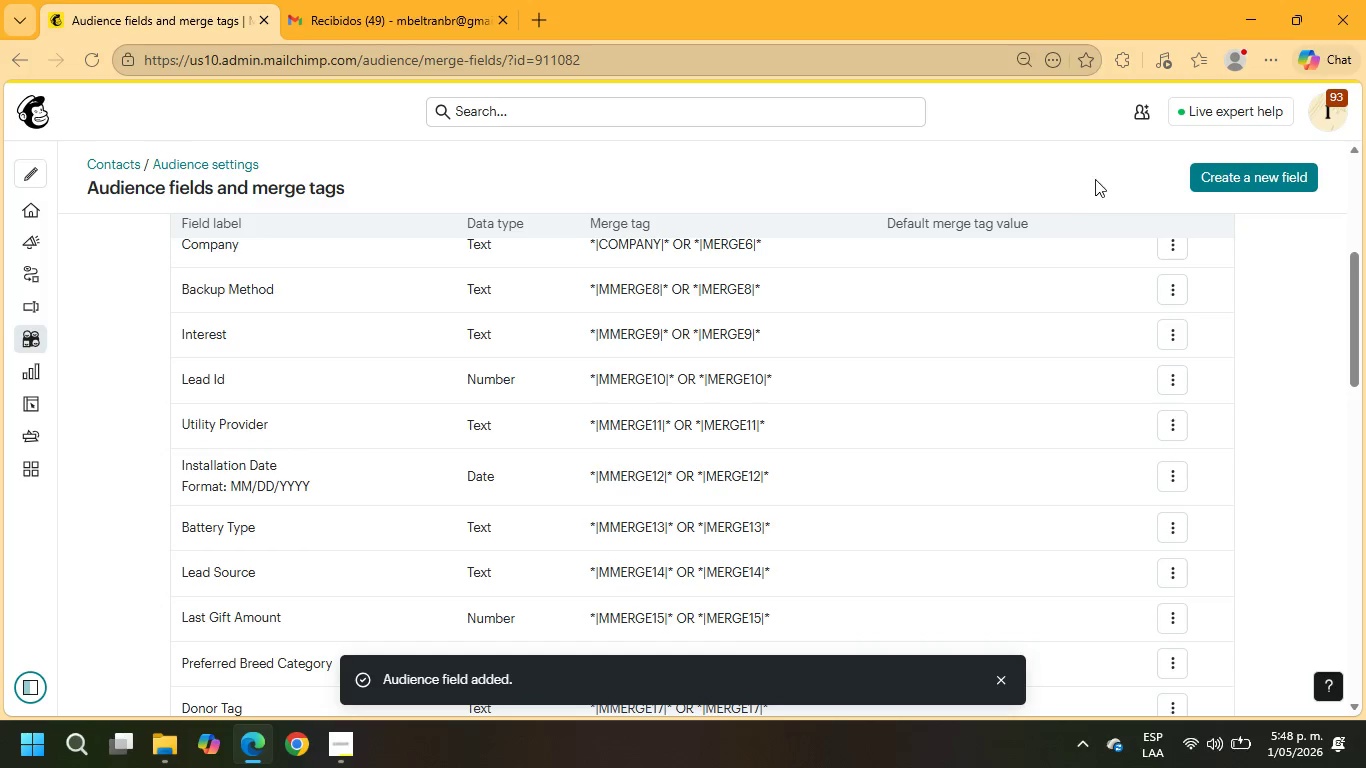 
left_click([1207, 171])
 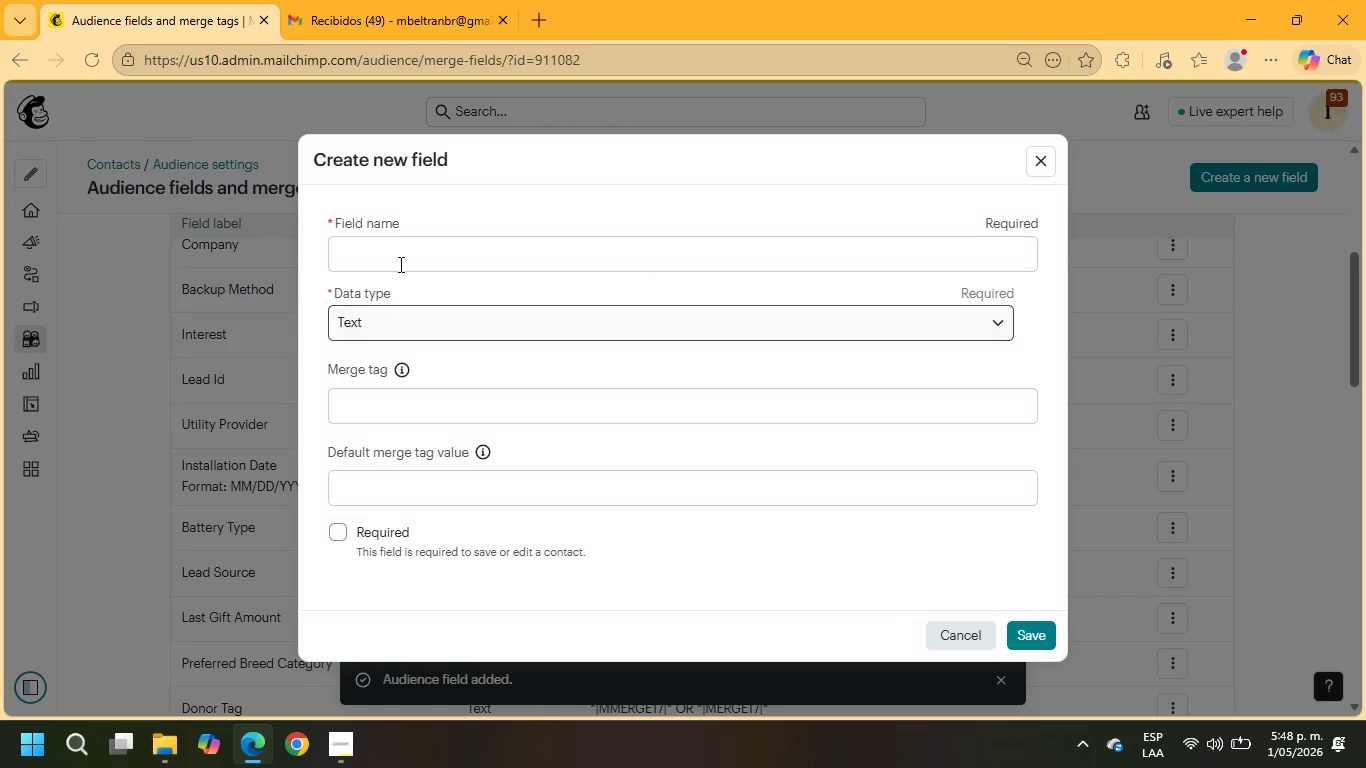 
left_click([394, 253])
 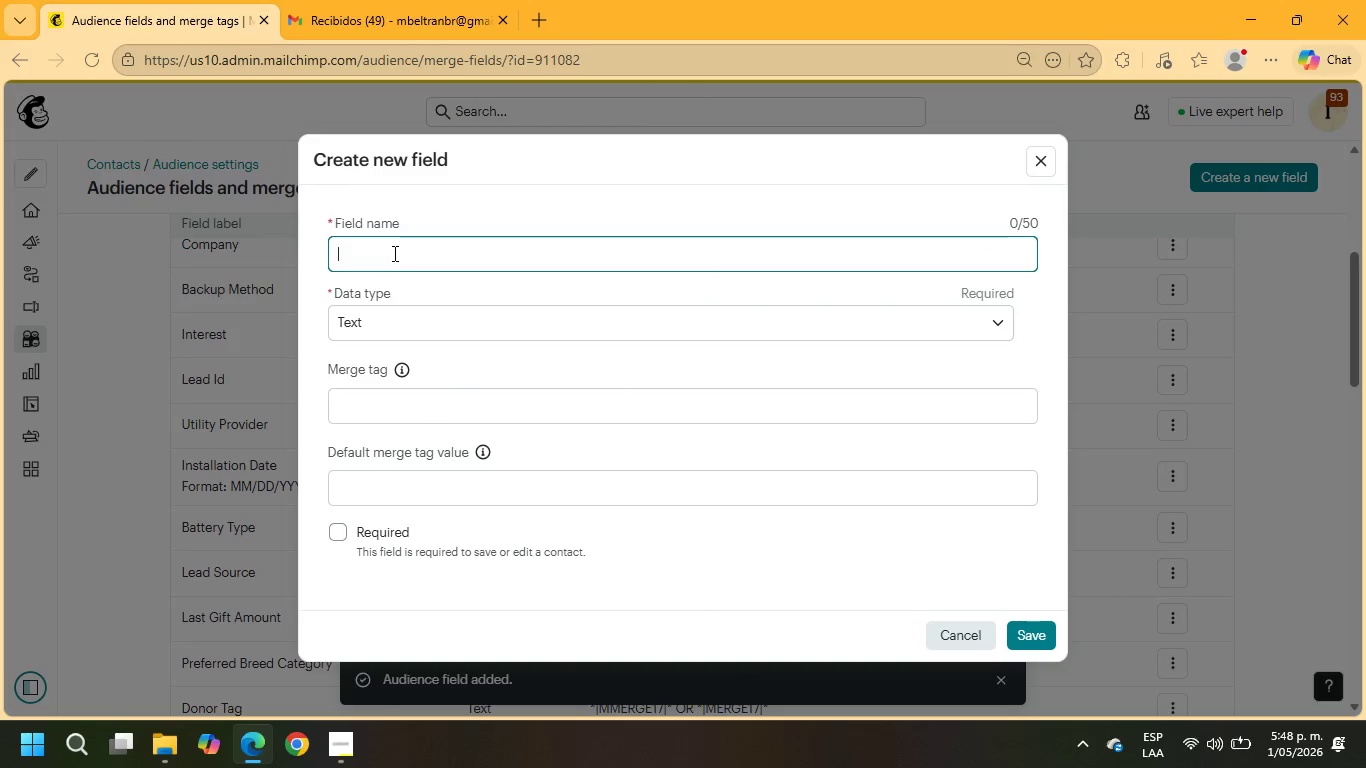 
type(Speciality)
 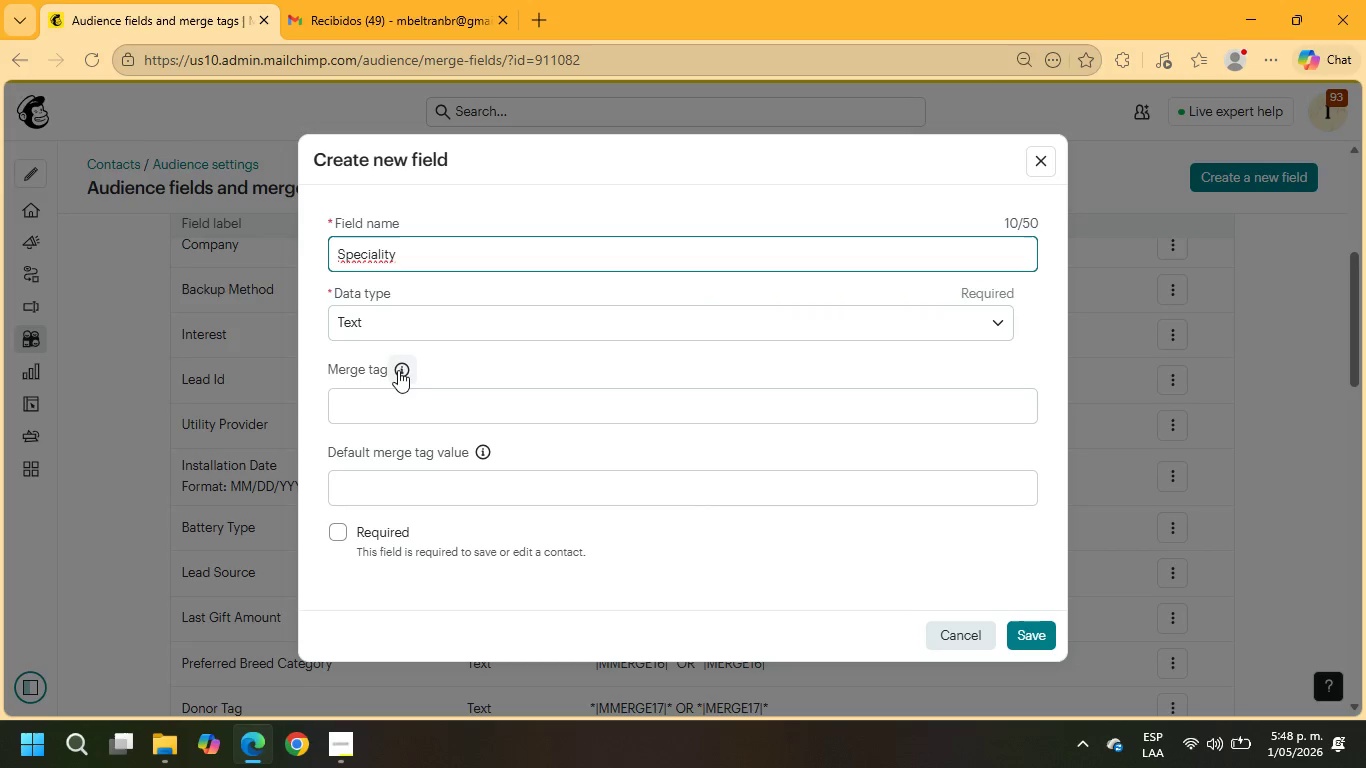 
left_click([413, 404])
 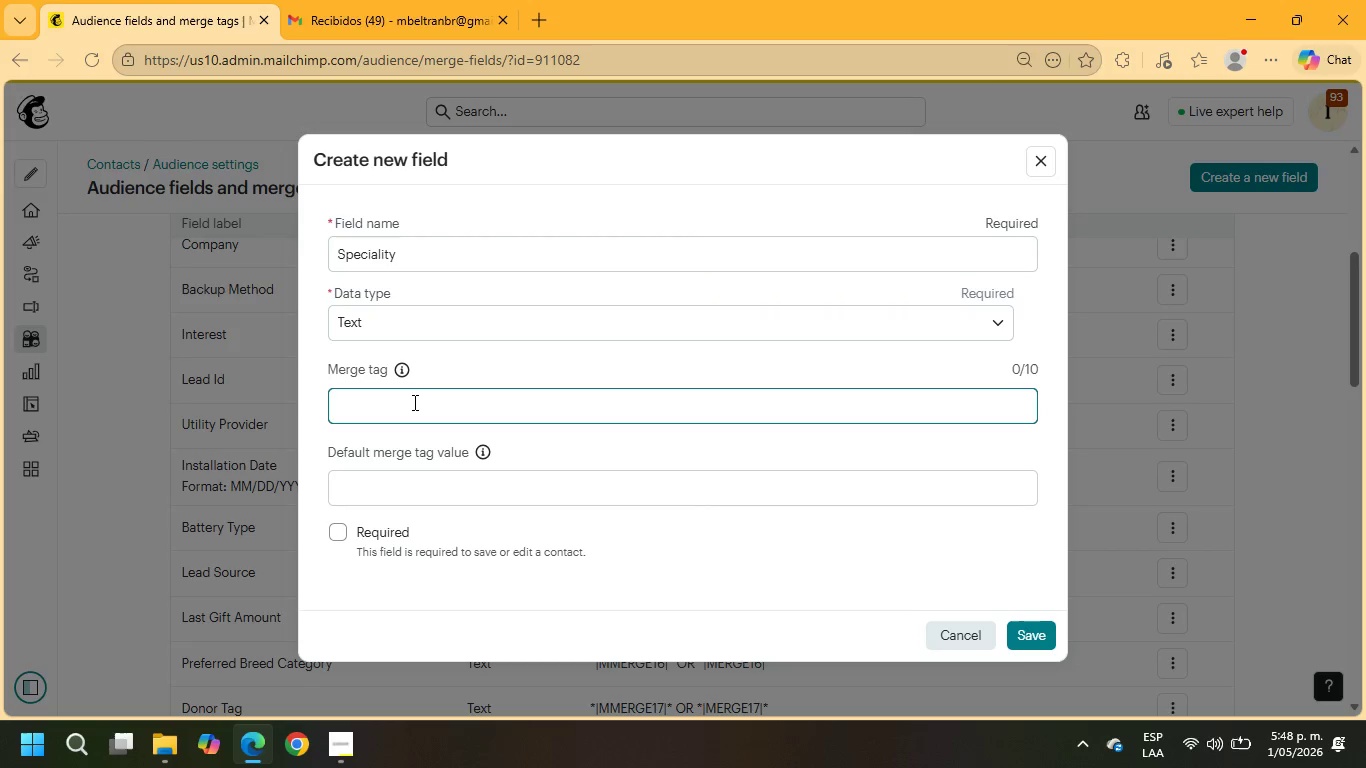 
type(SPECIALITY)
 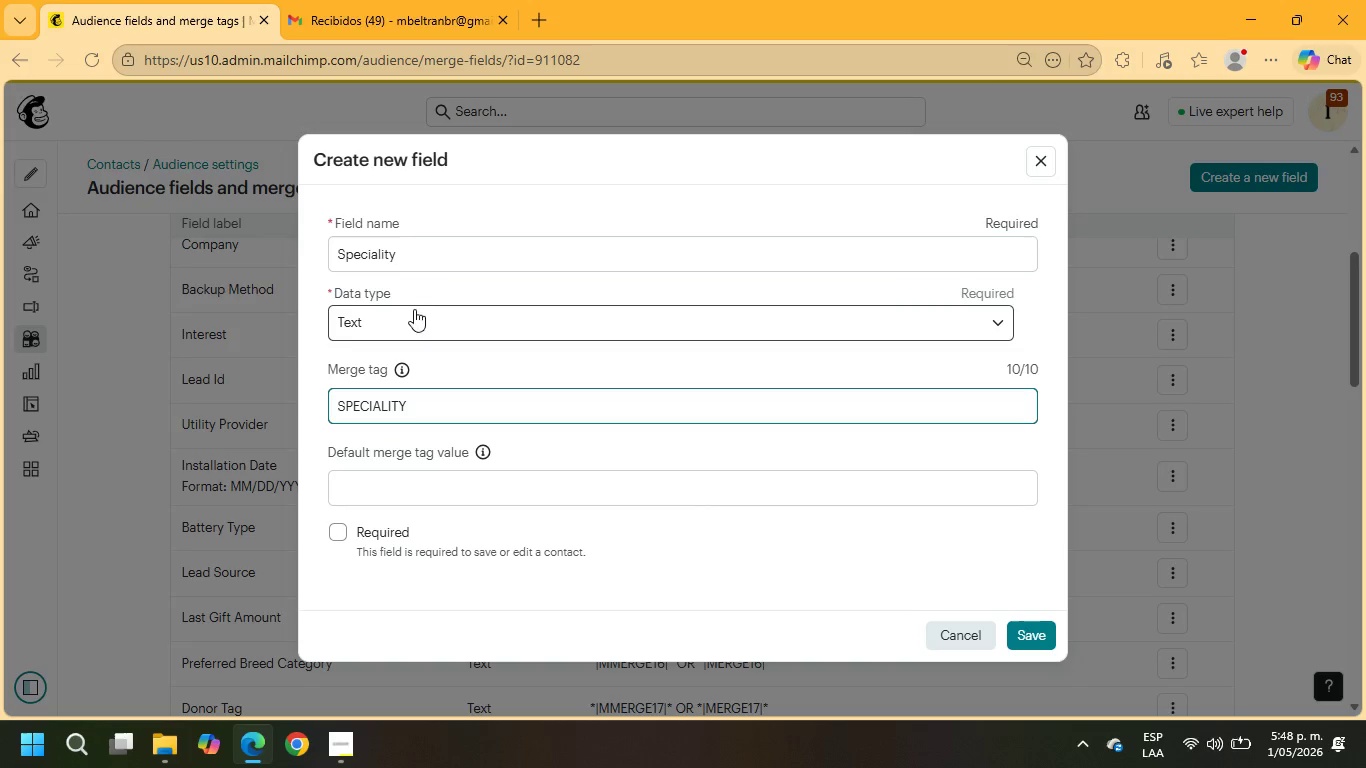 
left_click([381, 255])
 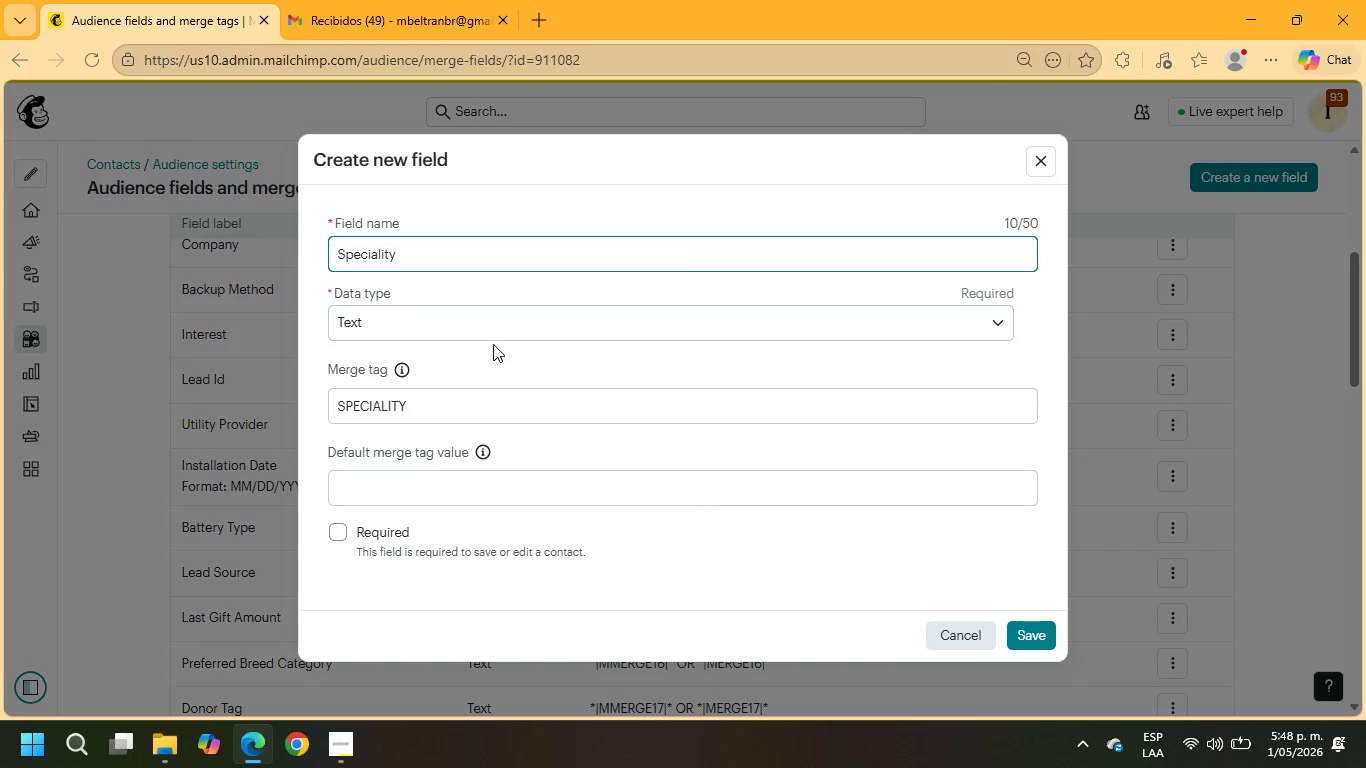 
key(ArrowRight)
 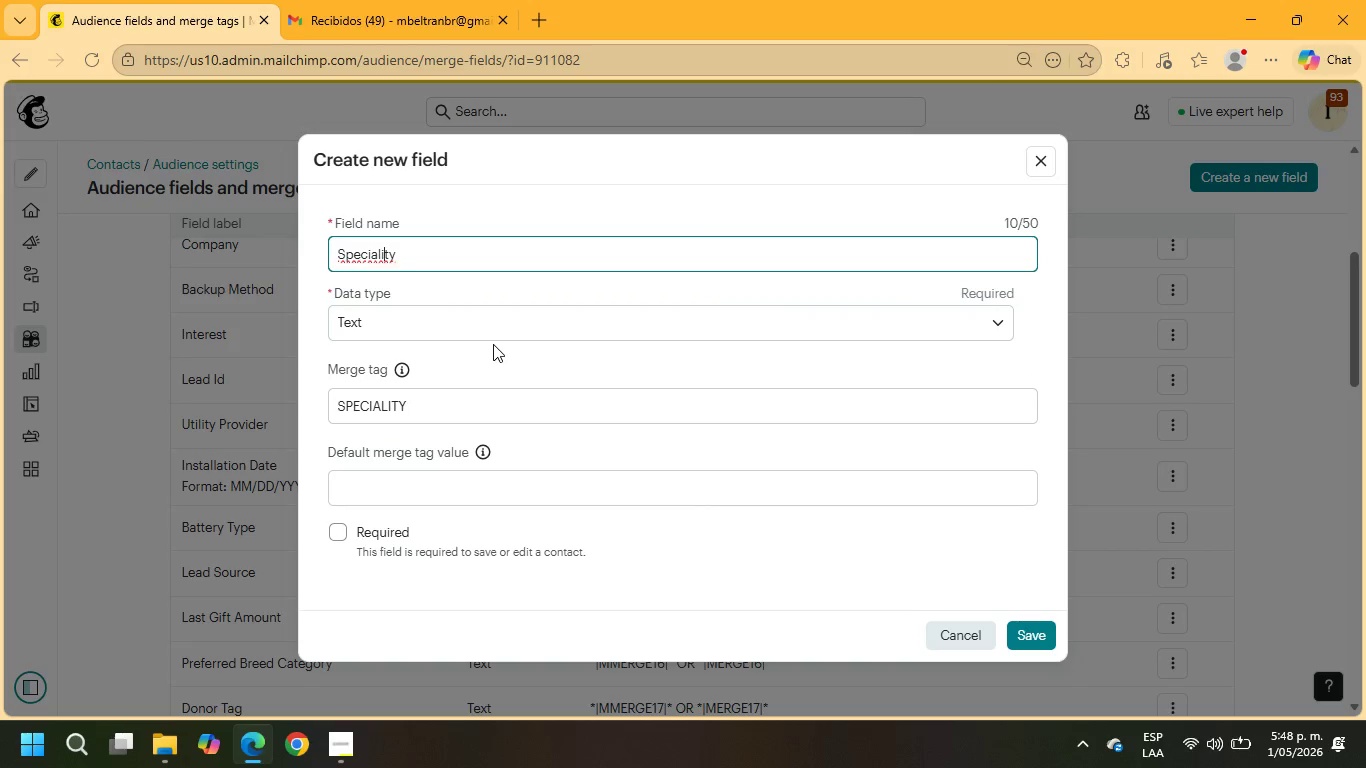 
key(Backspace)
 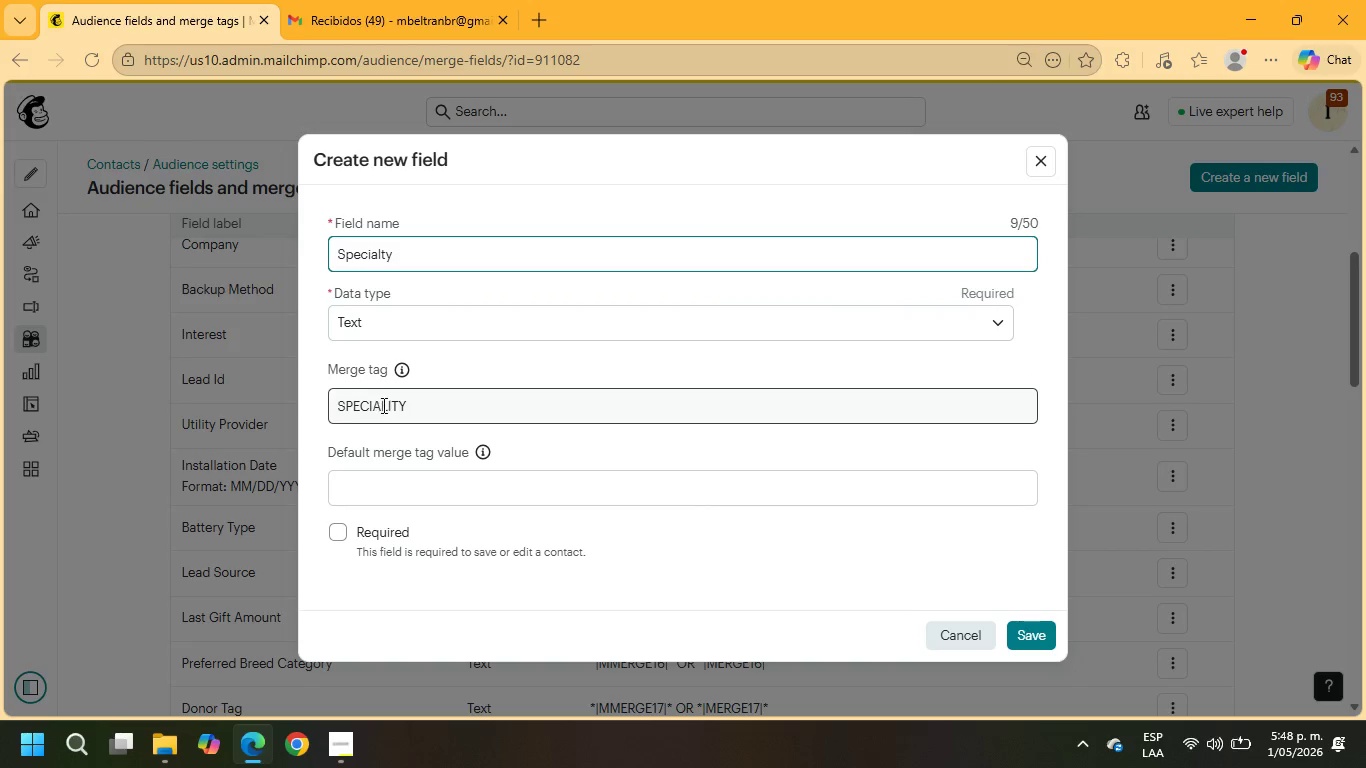 
left_click([390, 405])
 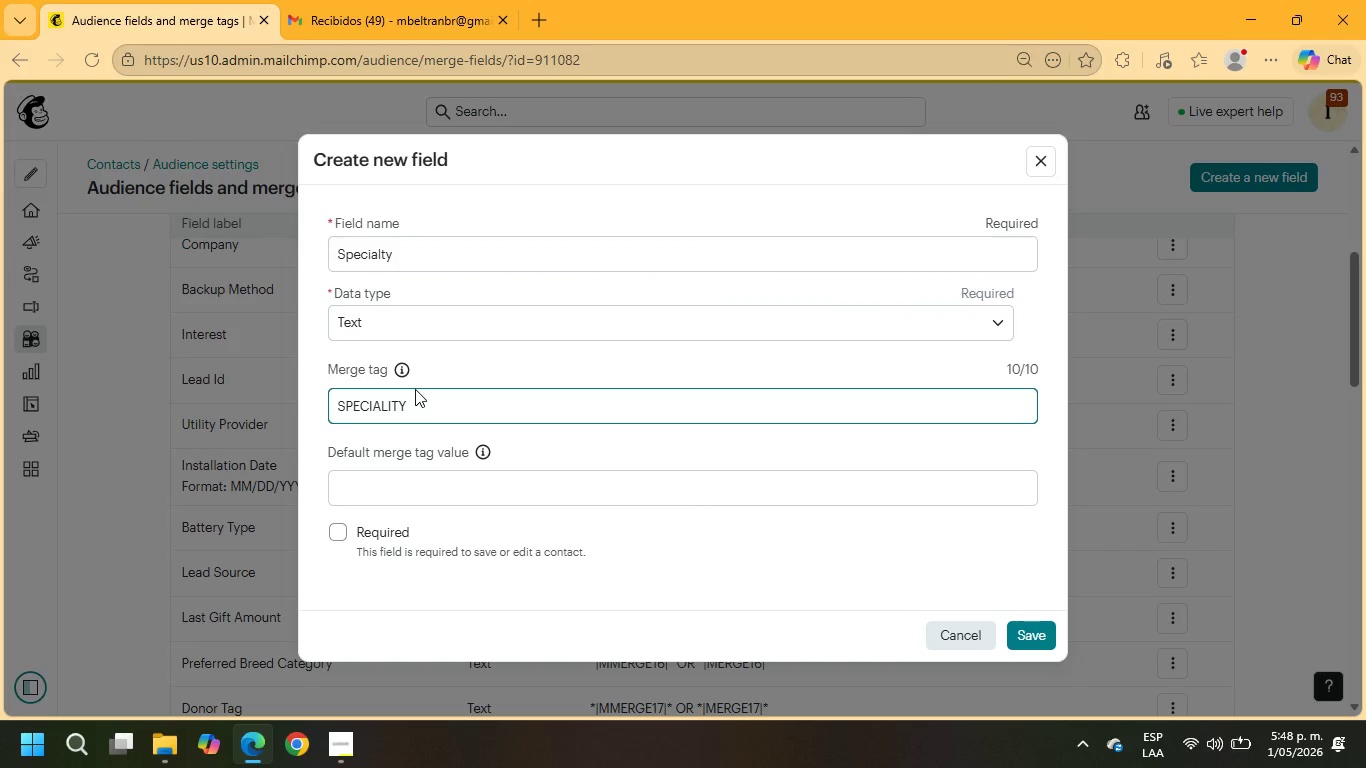 
key(Backspace)
 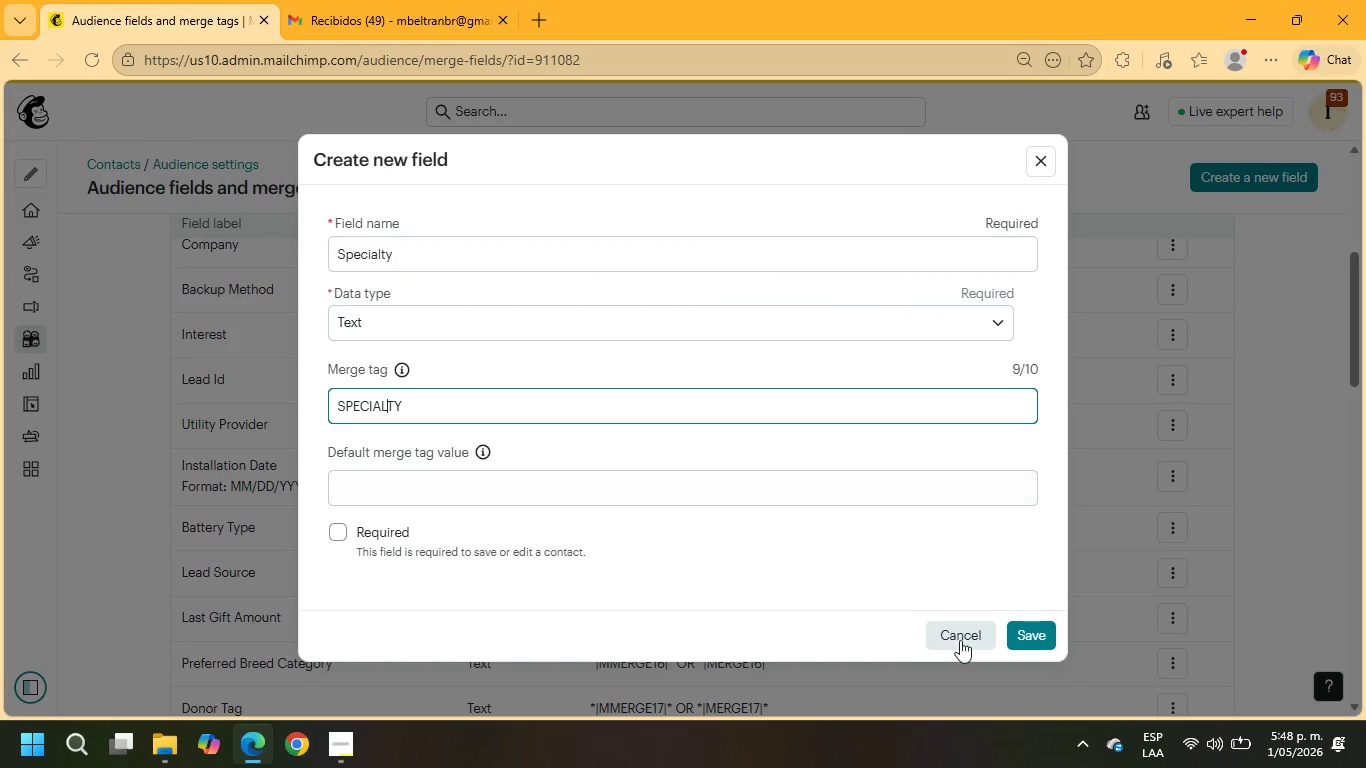 
left_click([1025, 631])
 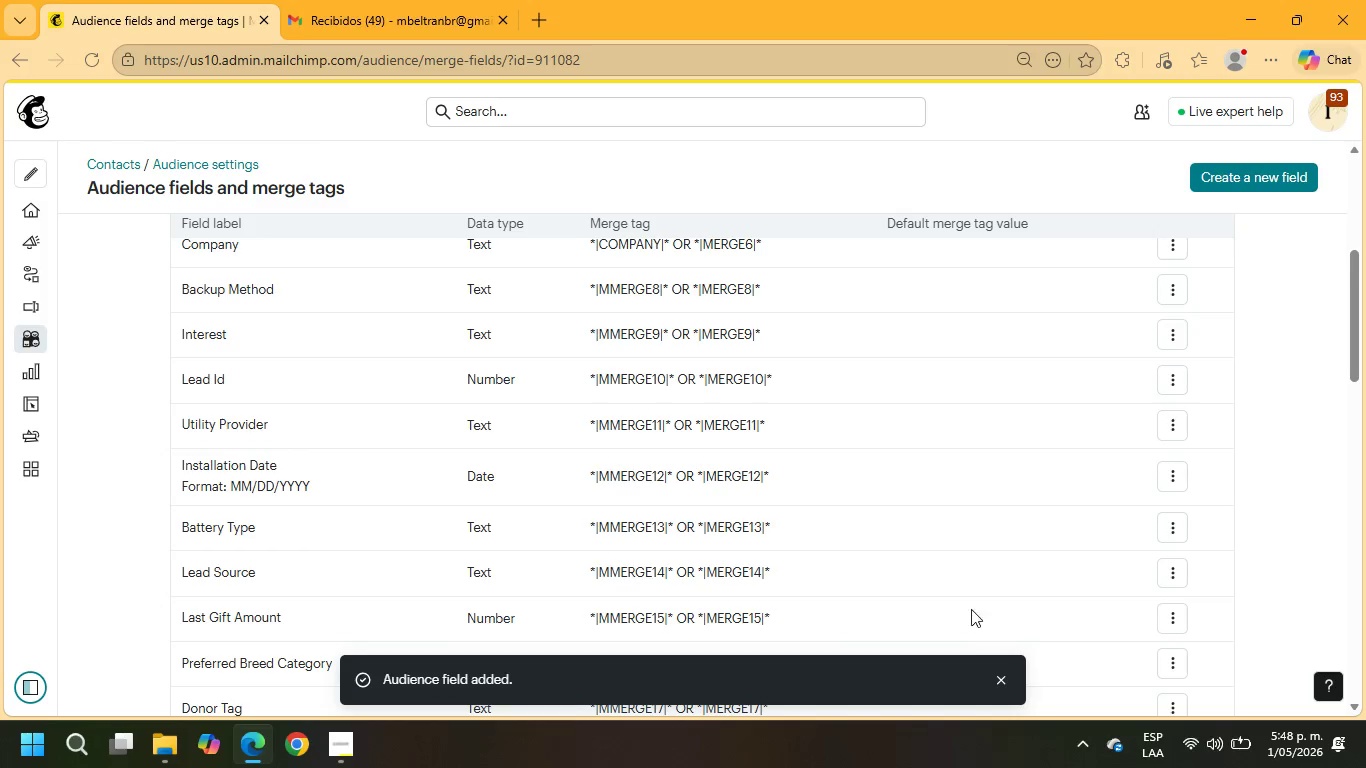 
scroll: coordinate [553, 401], scroll_direction: down, amount: 3.0
 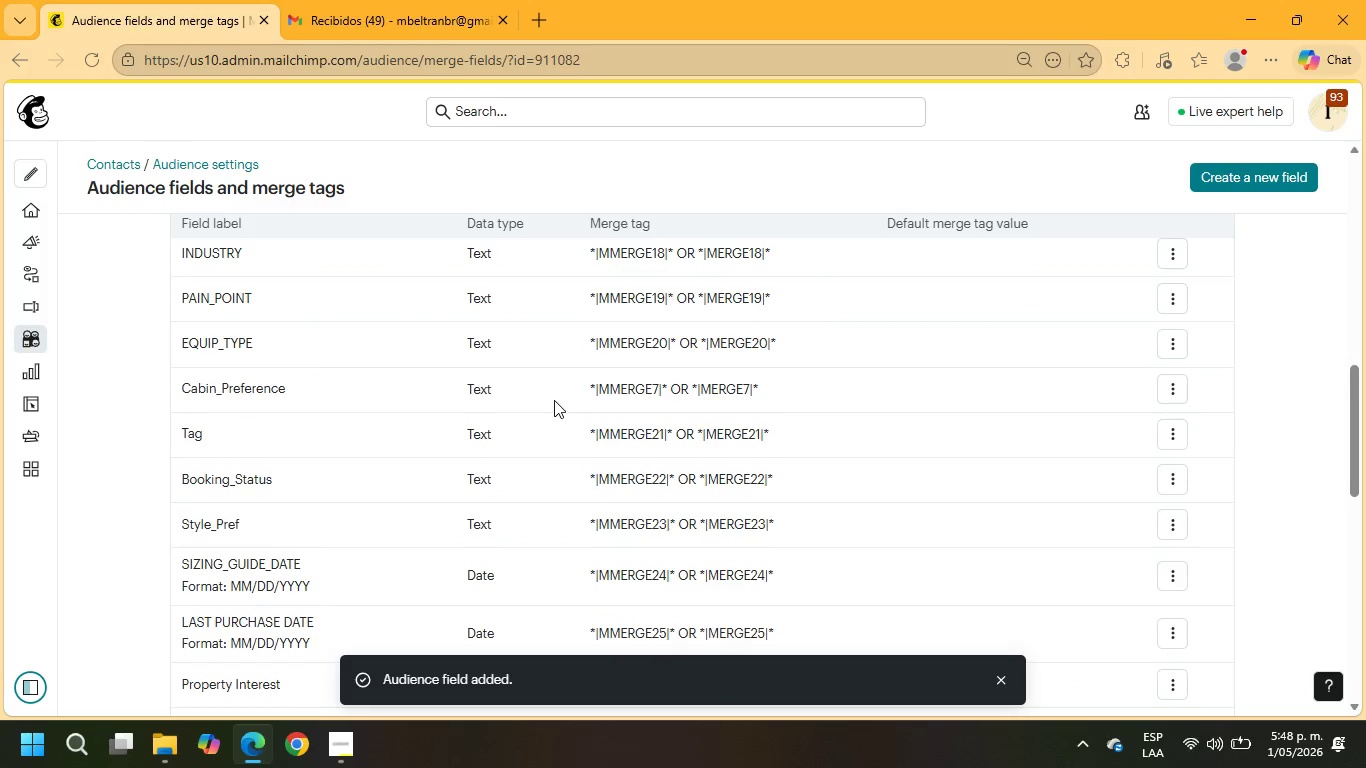 
scroll: coordinate [268, 306], scroll_direction: up, amount: 15.0
 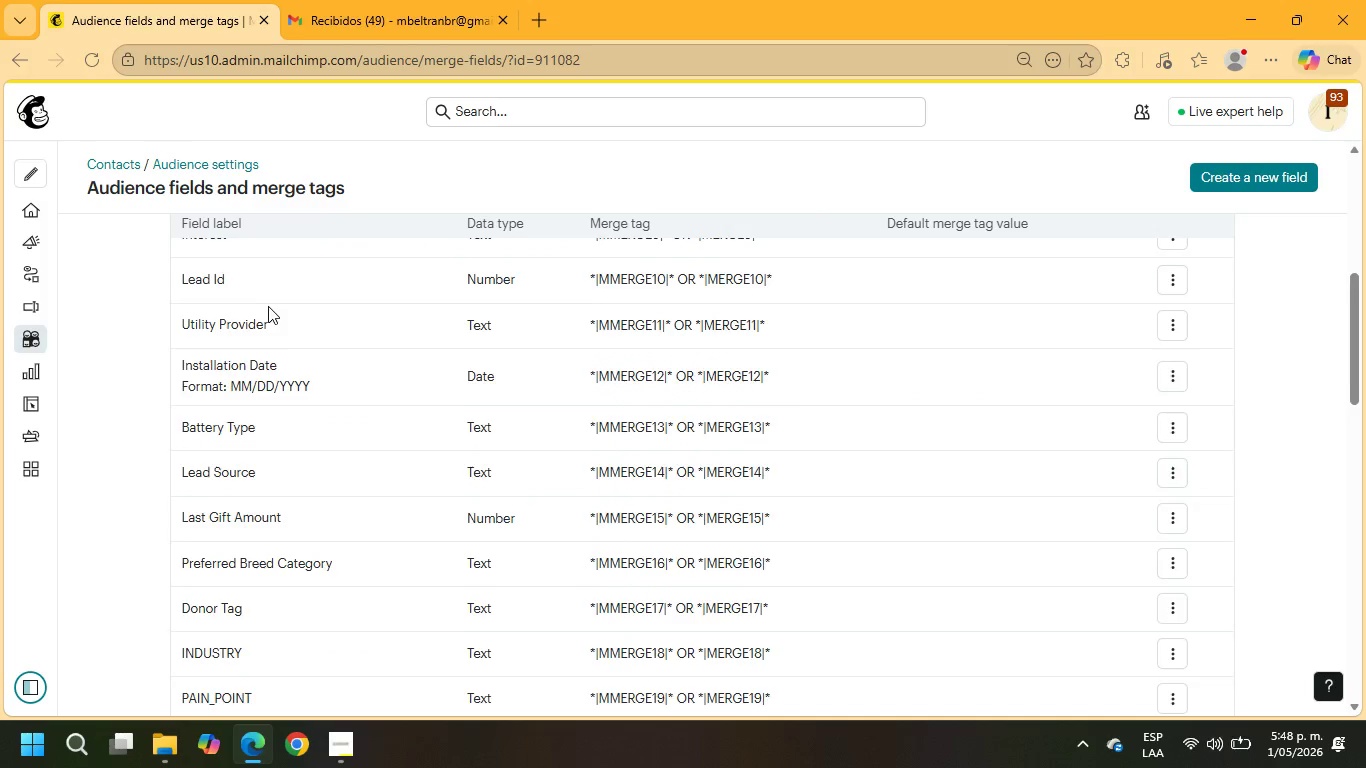 
scroll: coordinate [268, 309], scroll_direction: down, amount: 3.0
 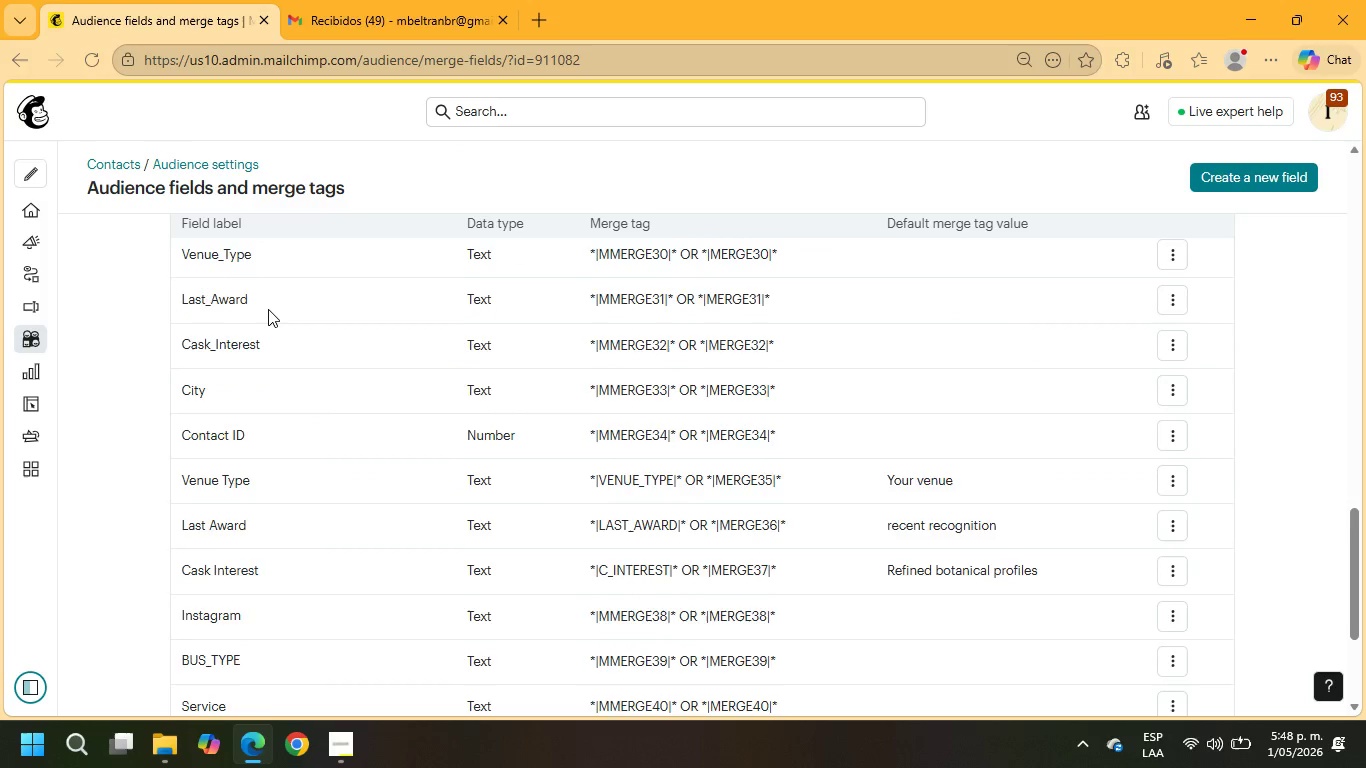 
scroll: coordinate [316, 475], scroll_direction: up, amount: 17.0
 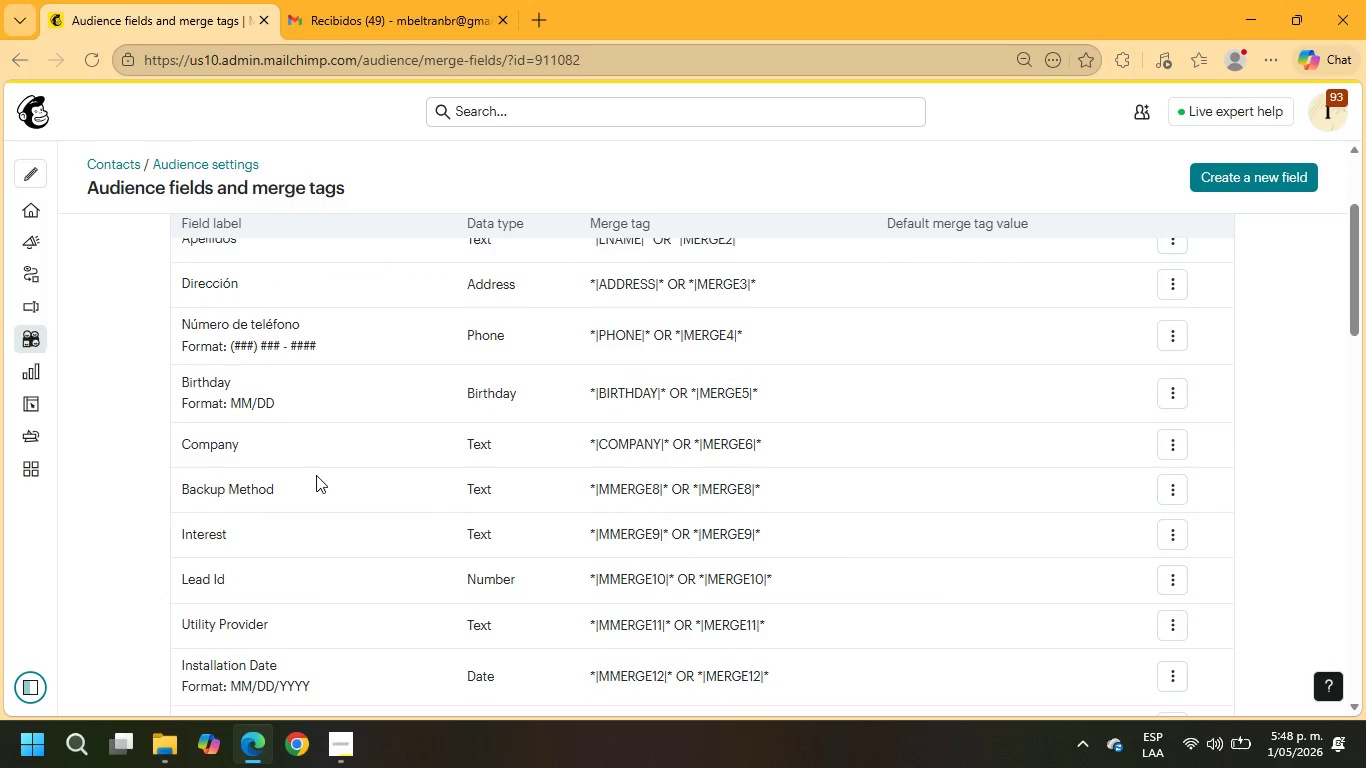 
scroll: coordinate [316, 475], scroll_direction: down, amount: 2.0
 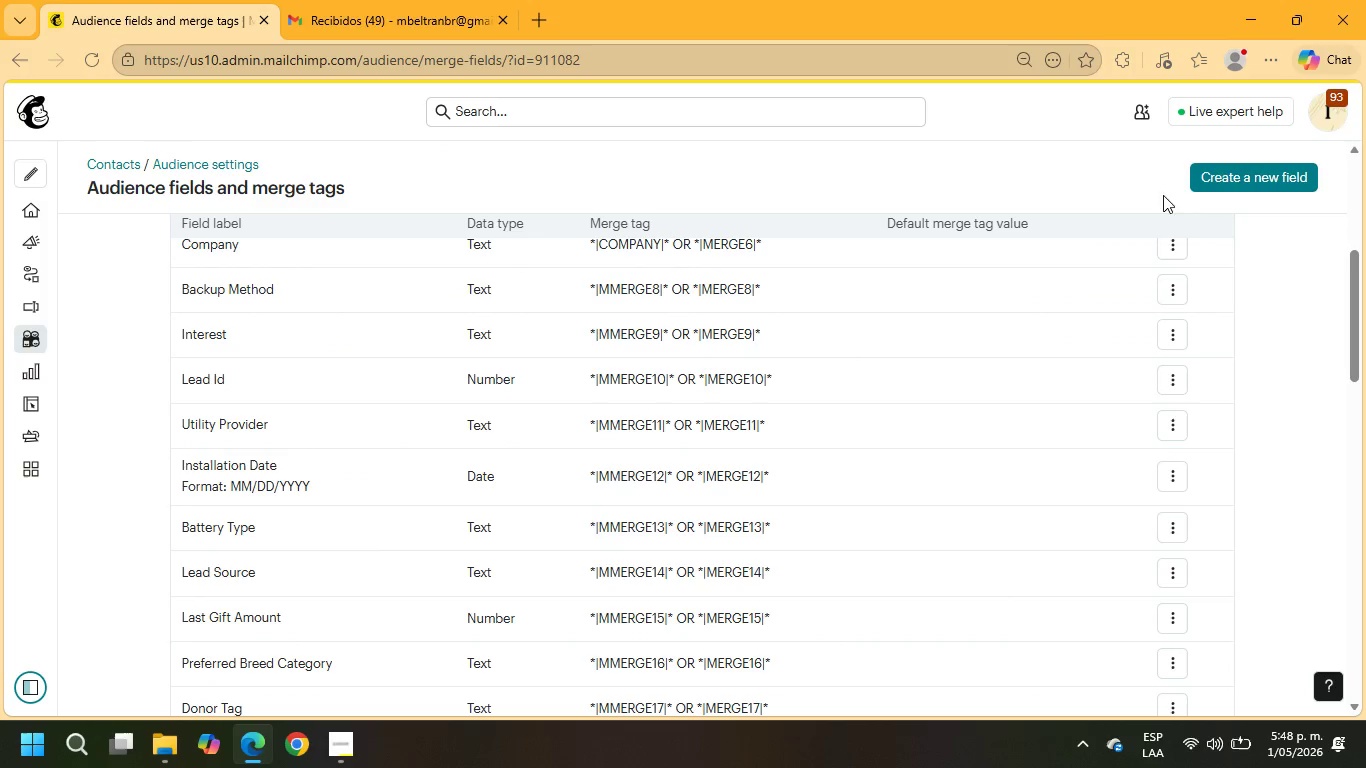 
left_click([1229, 169])
 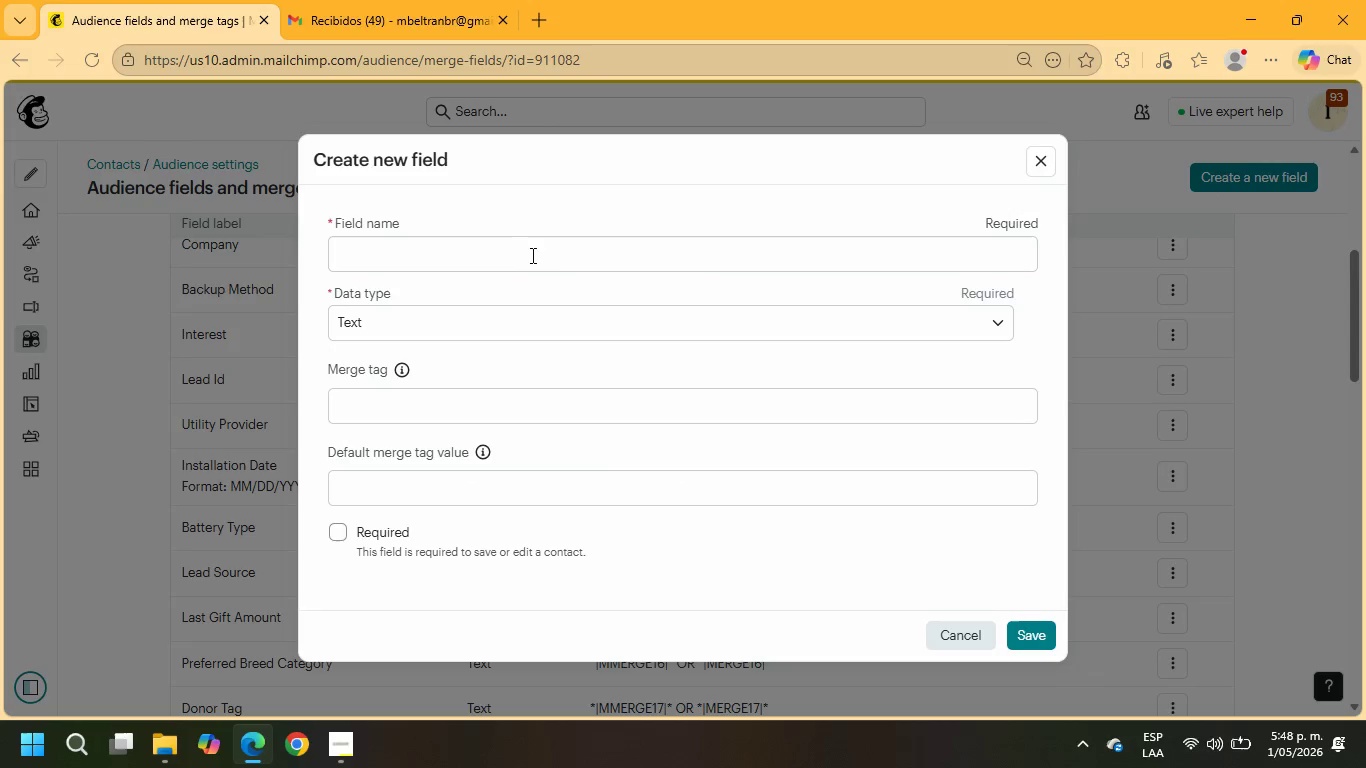 
left_click([514, 246])
 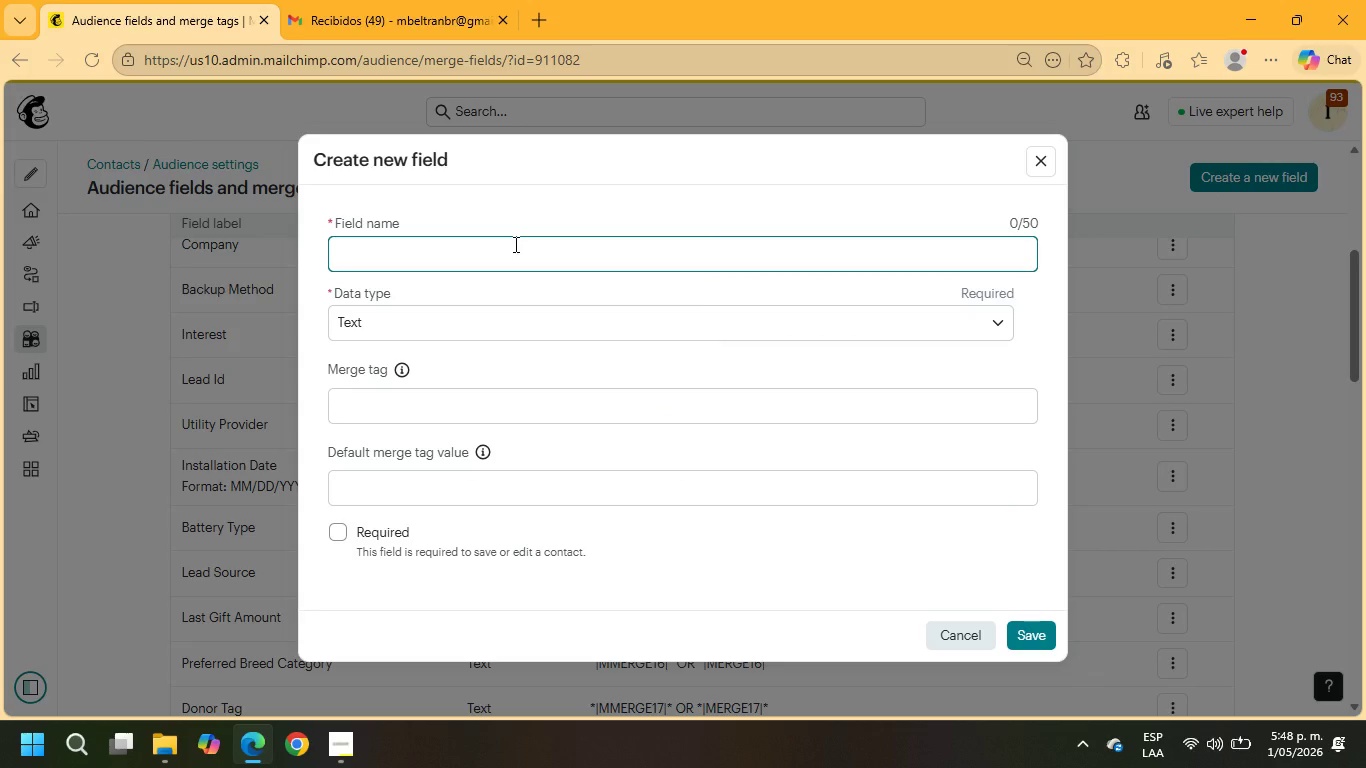 
type(LINKED IN URL)
 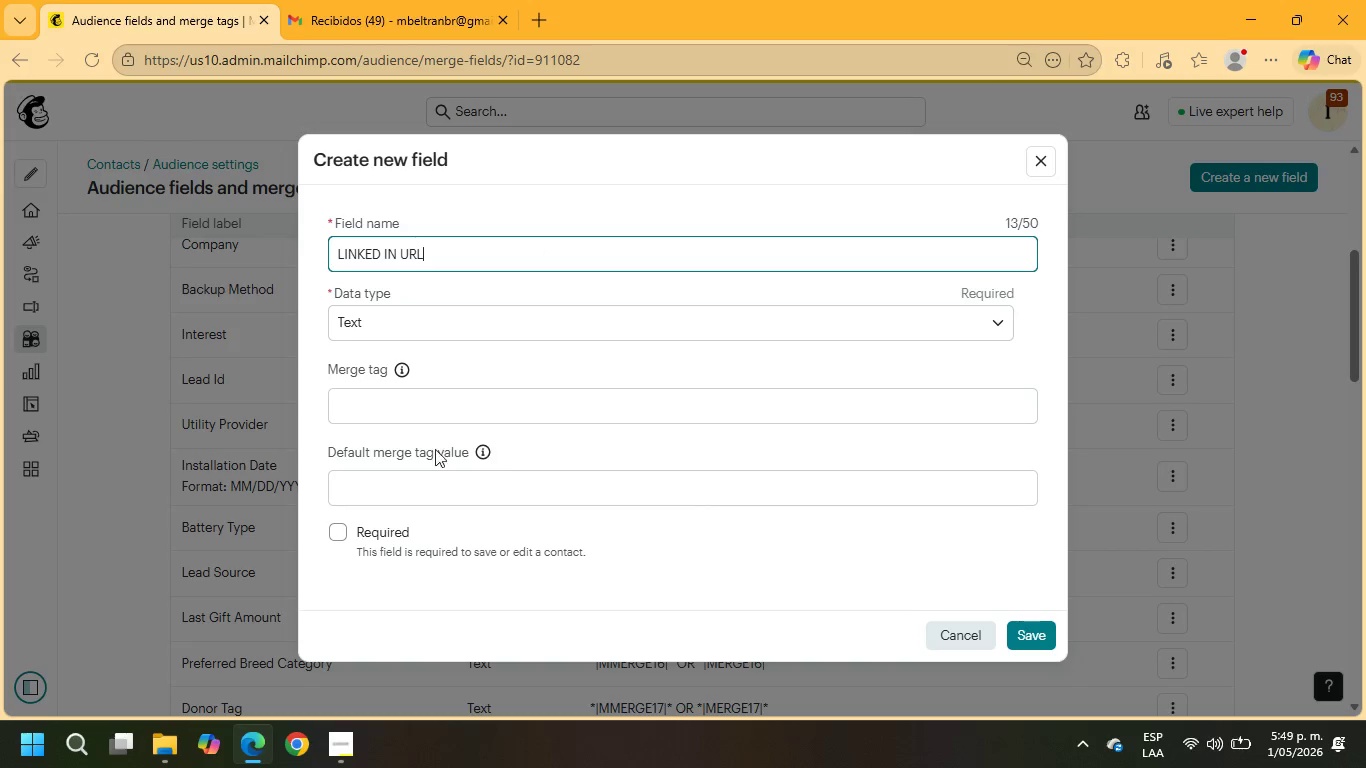 
left_click([393, 401])
 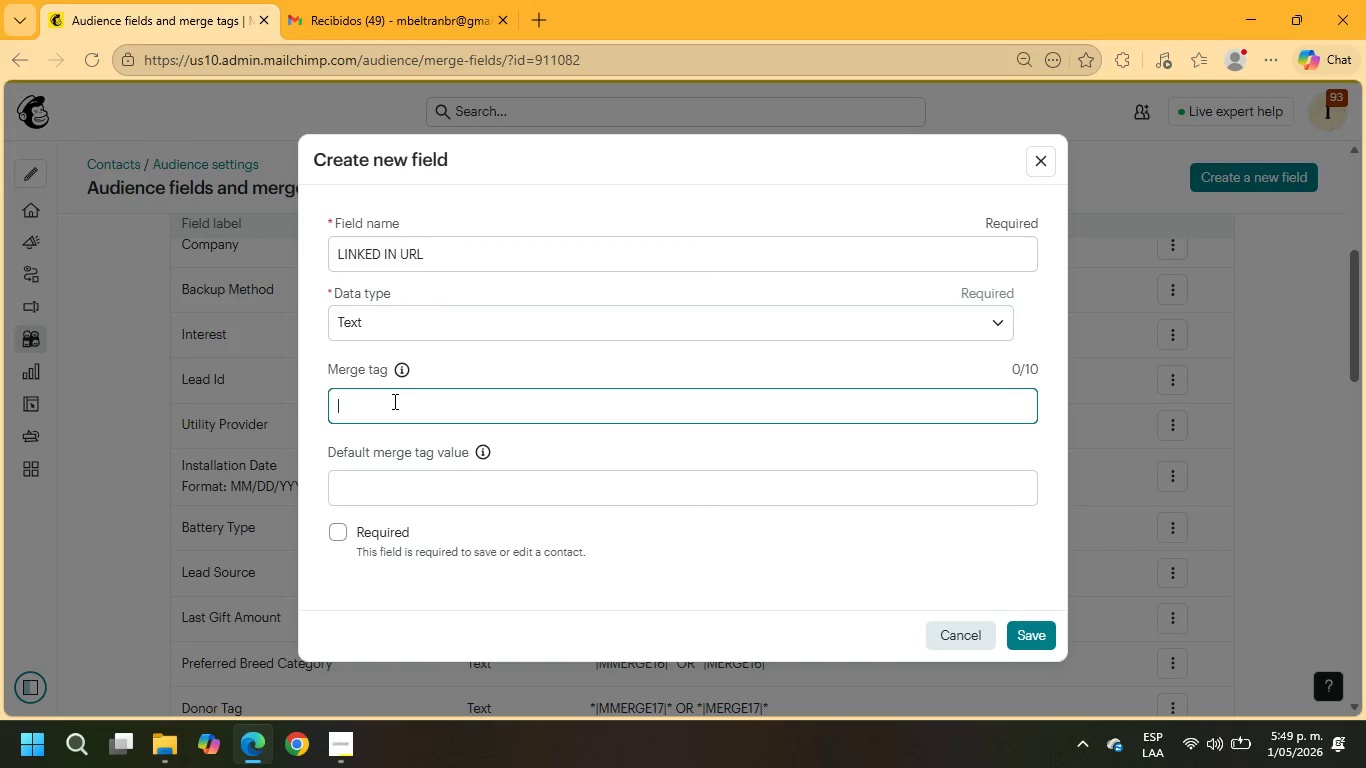 
wait(5.97)
 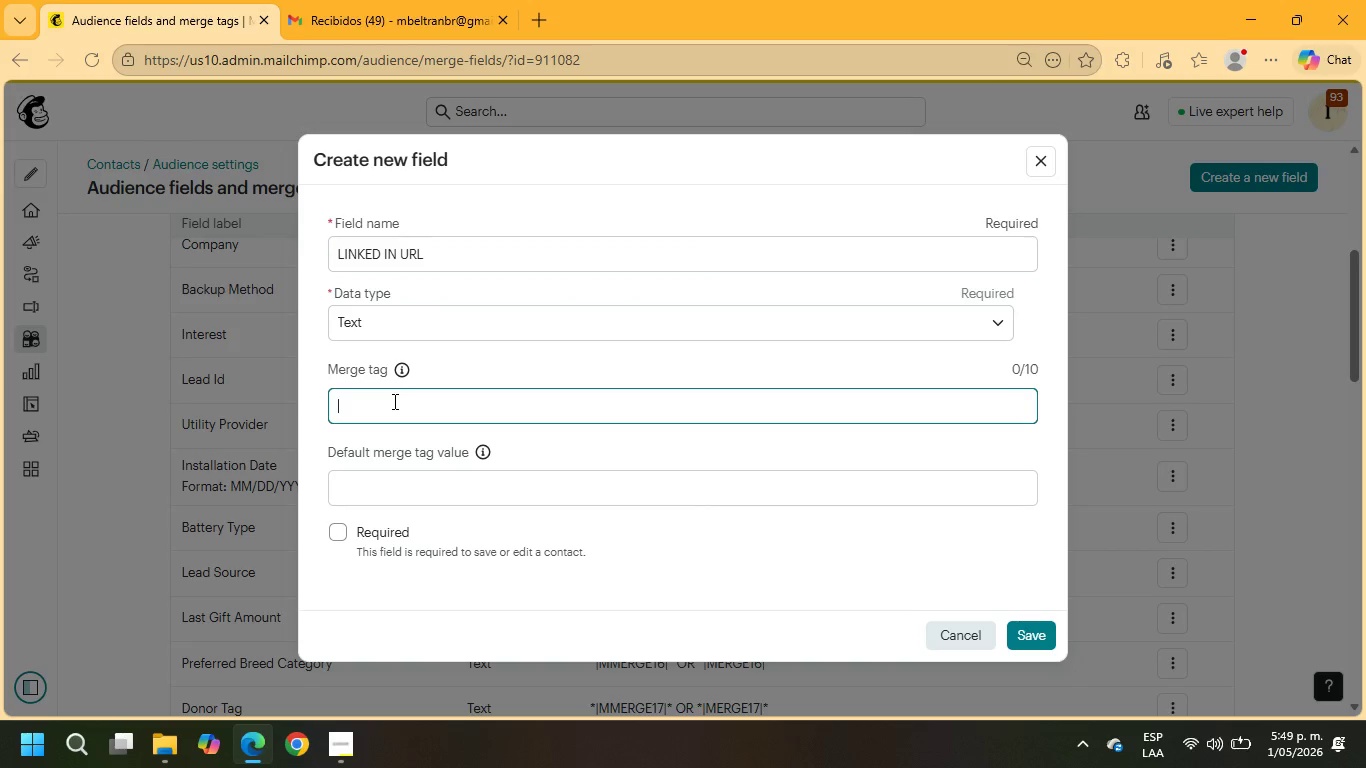 
left_click([388, 257])
 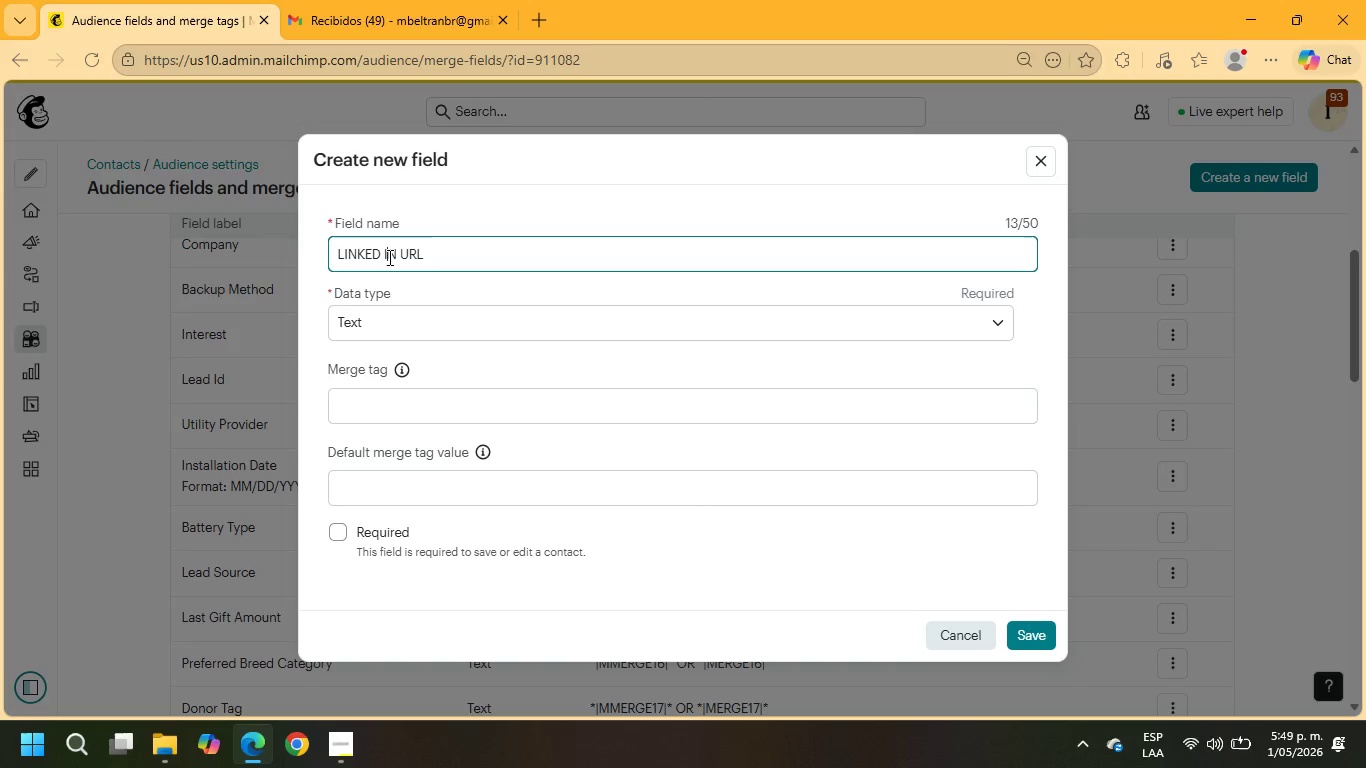 
key(ArrowLeft)
 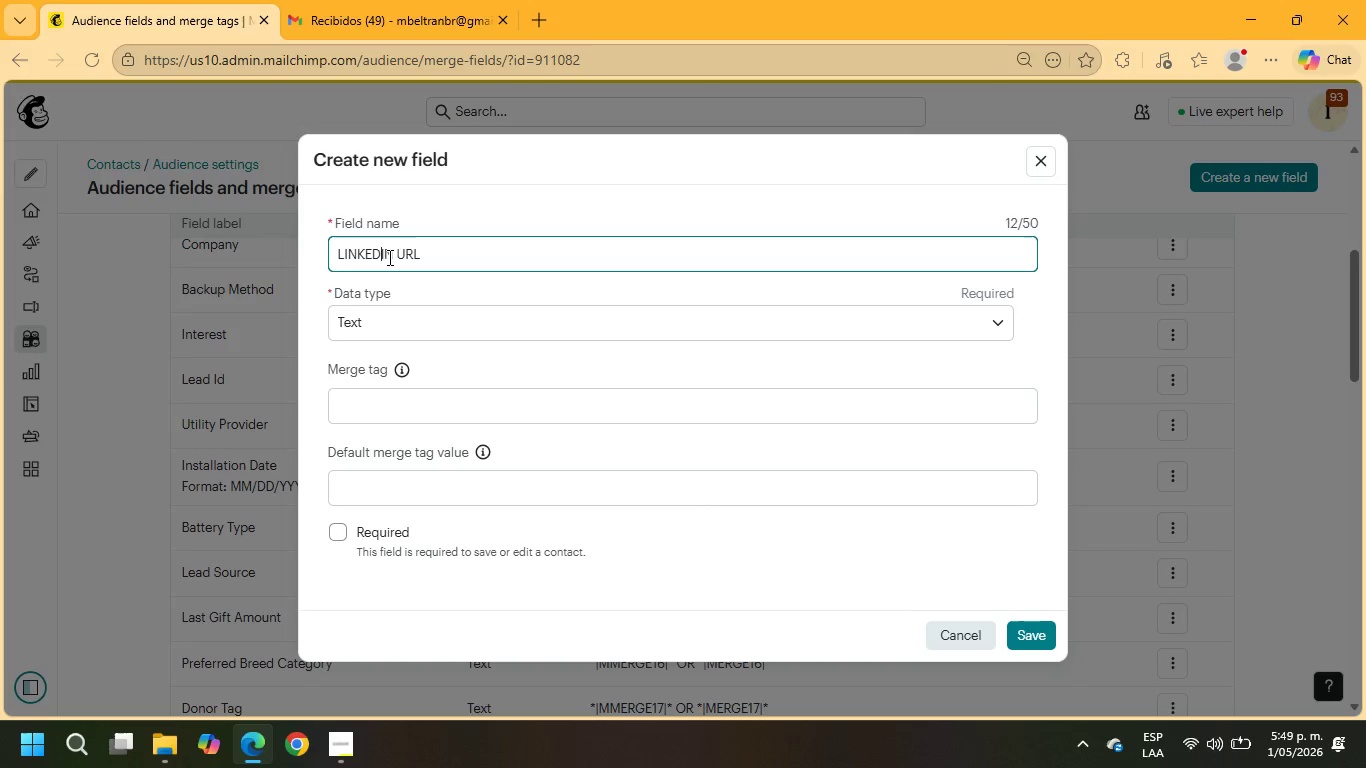 
key(Backspace)
 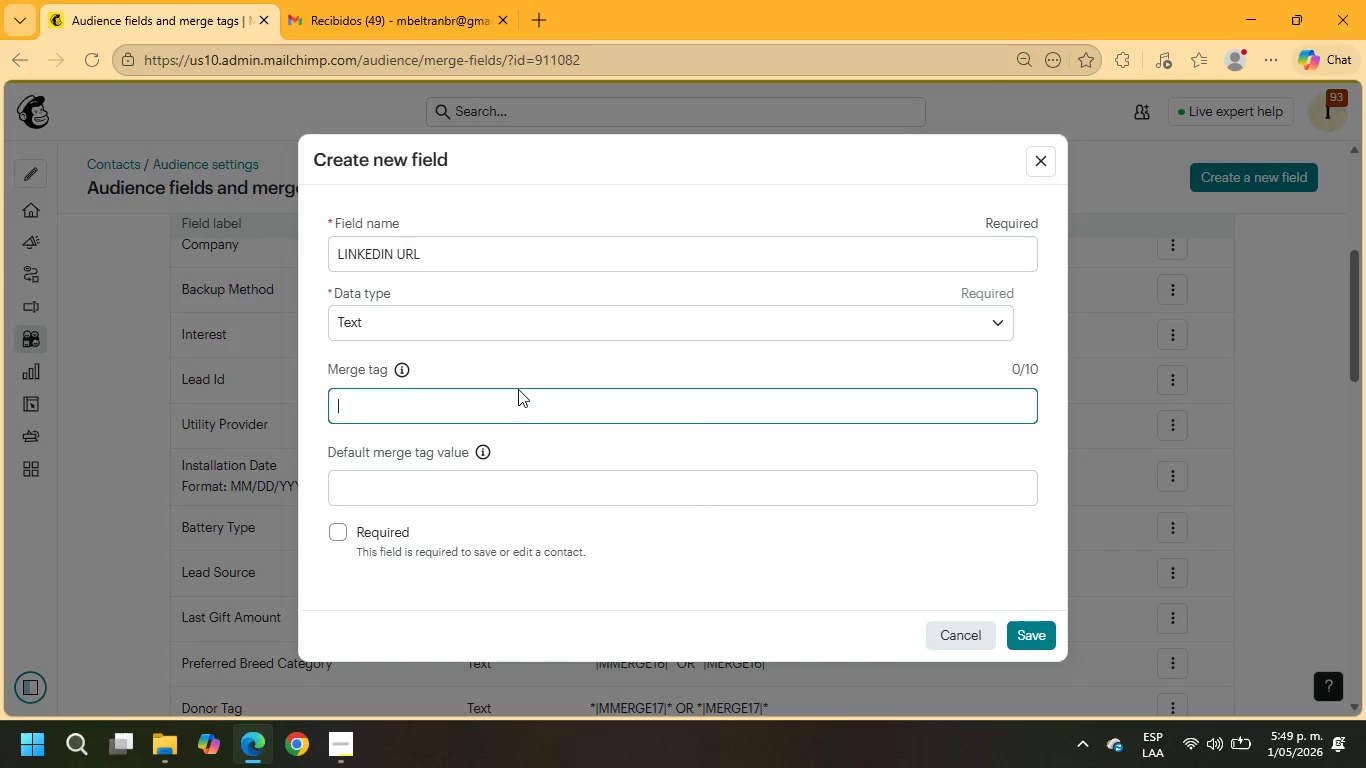 
type(LINKEDIN)
 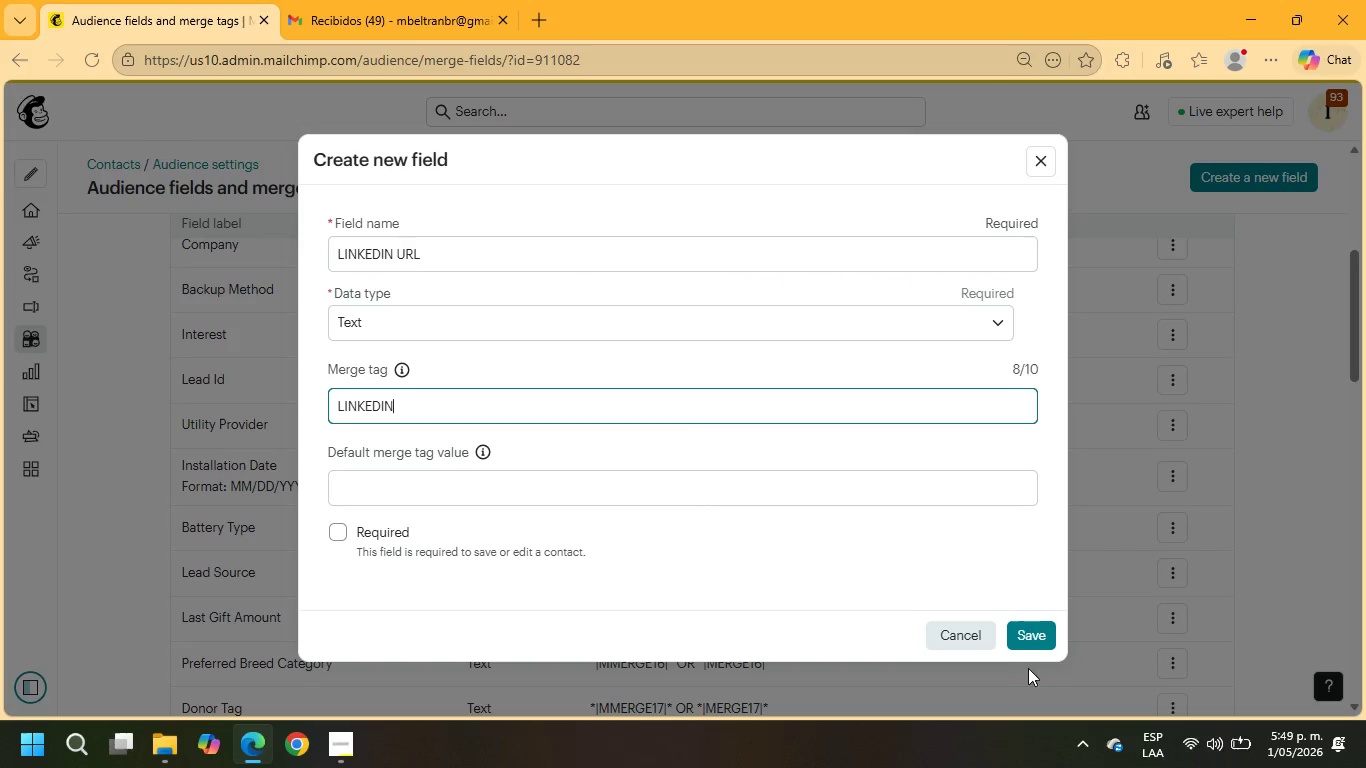 
left_click([1032, 637])
 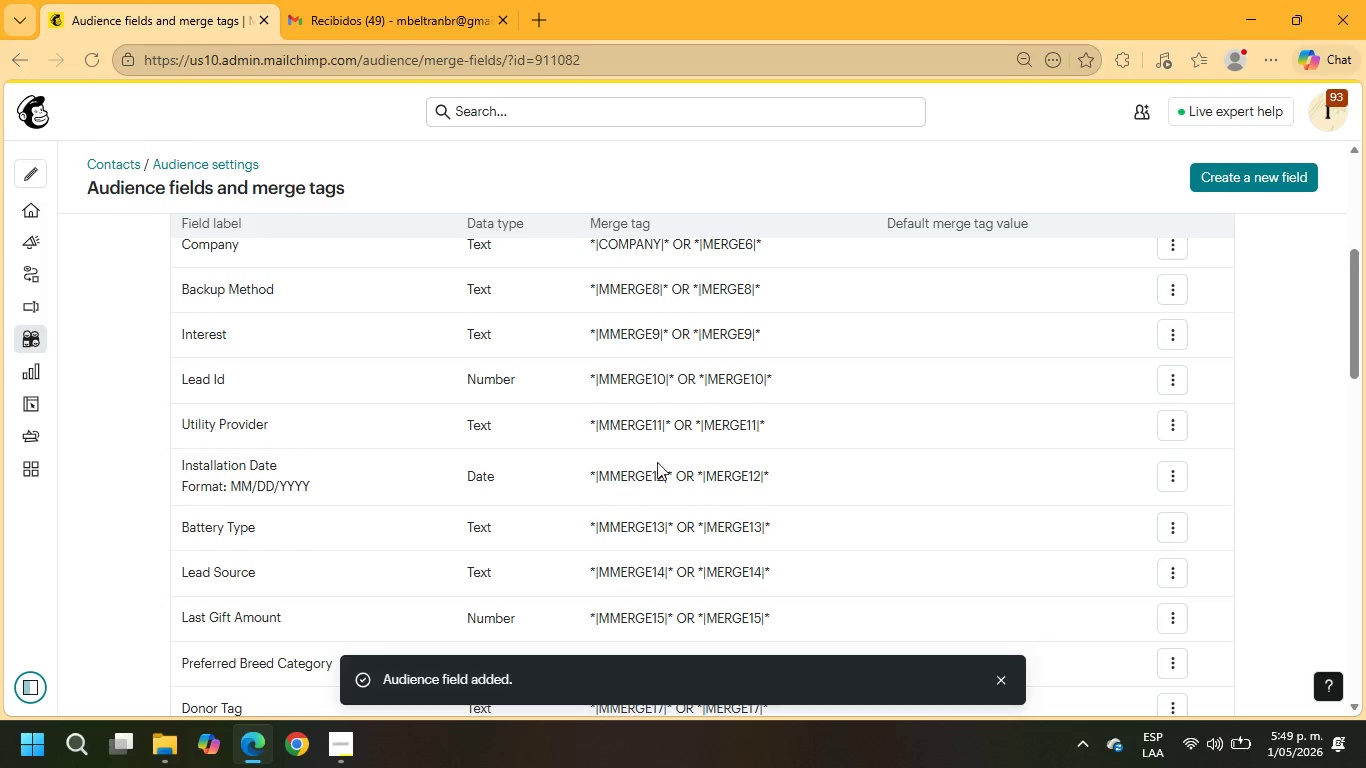 
scroll: coordinate [461, 326], scroll_direction: down, amount: 1.0
 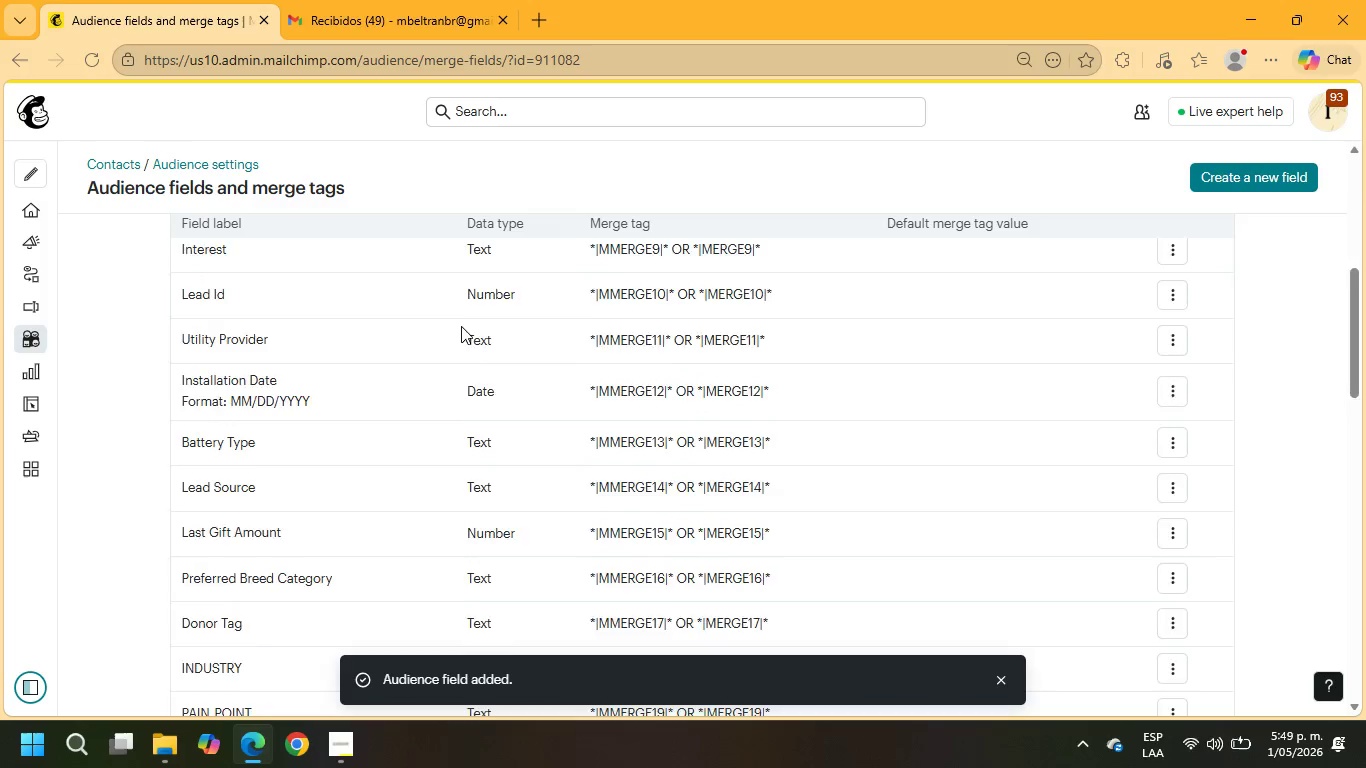 
scroll: coordinate [459, 332], scroll_direction: up, amount: 7.0
 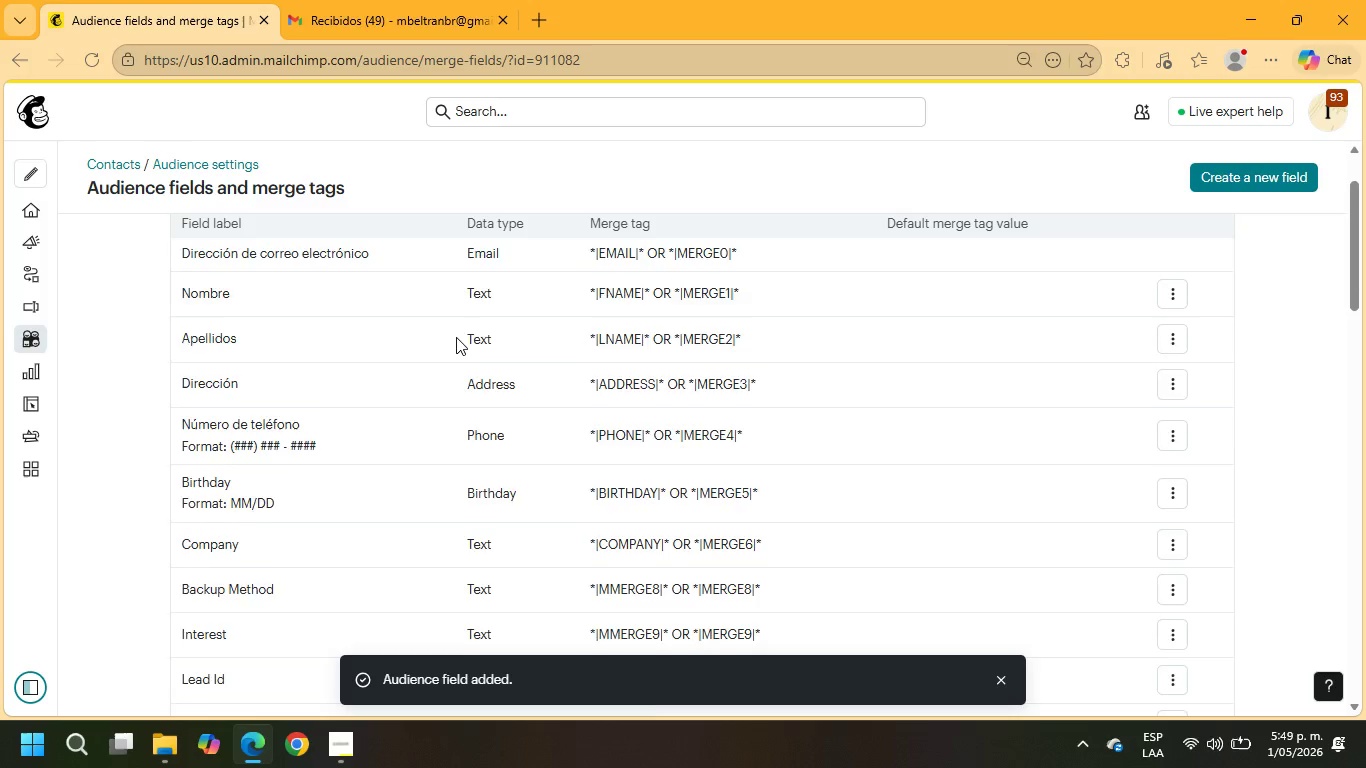 
scroll: coordinate [456, 338], scroll_direction: down, amount: 7.0
 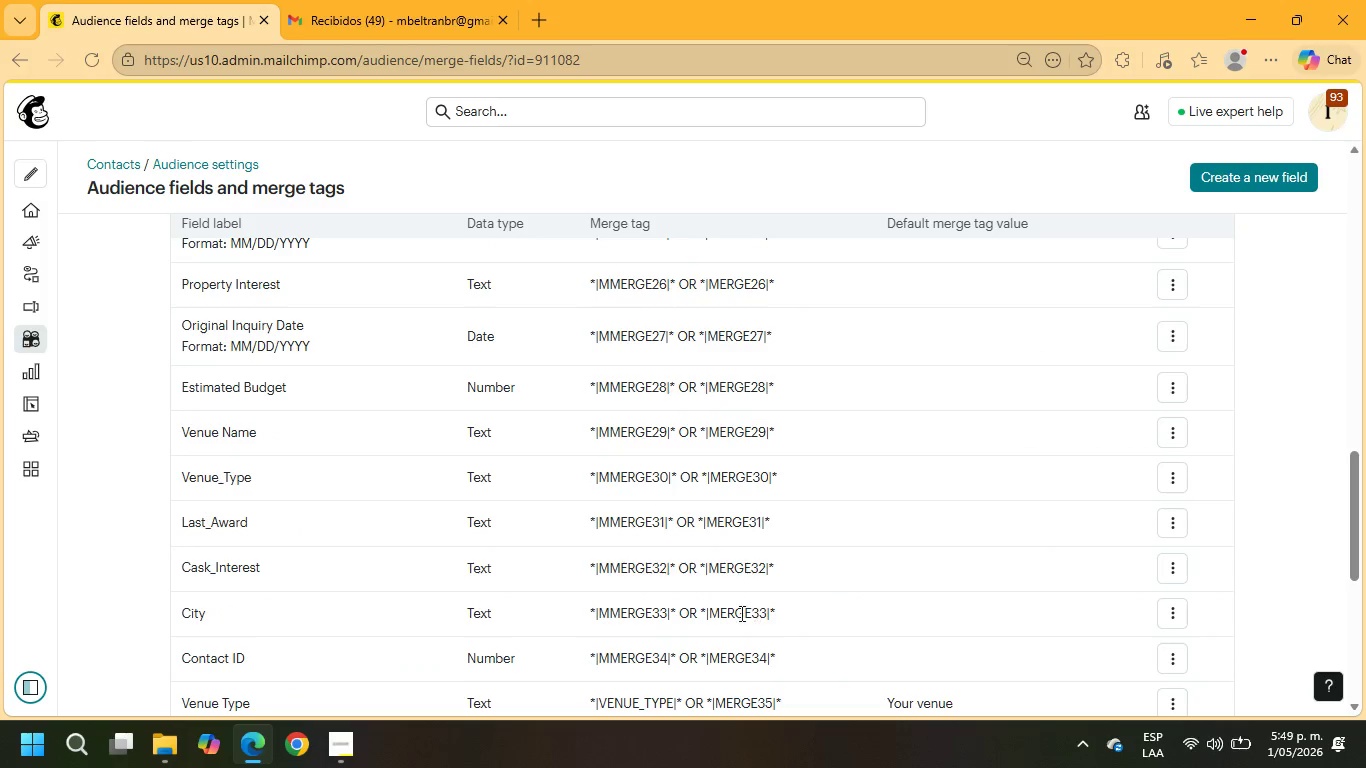 
wait(7.67)
 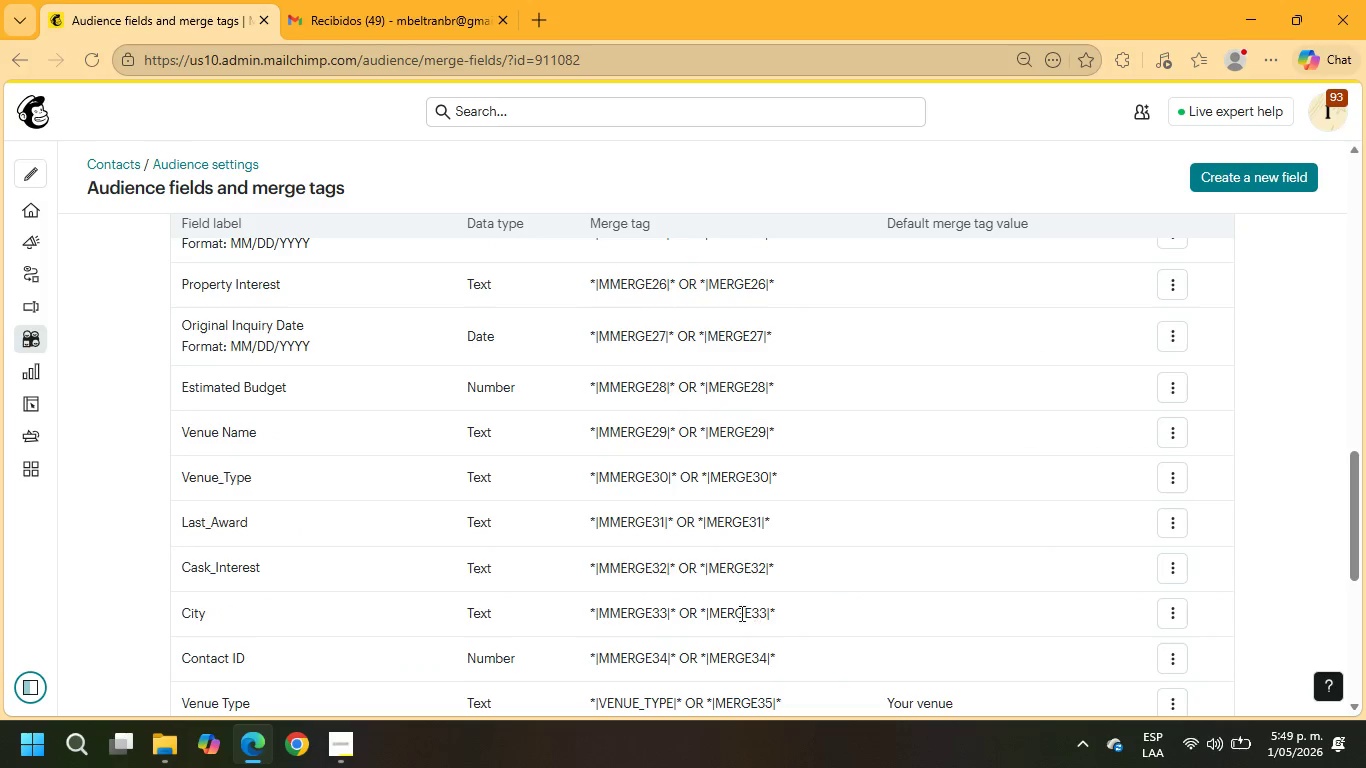 
left_click([1163, 613])
 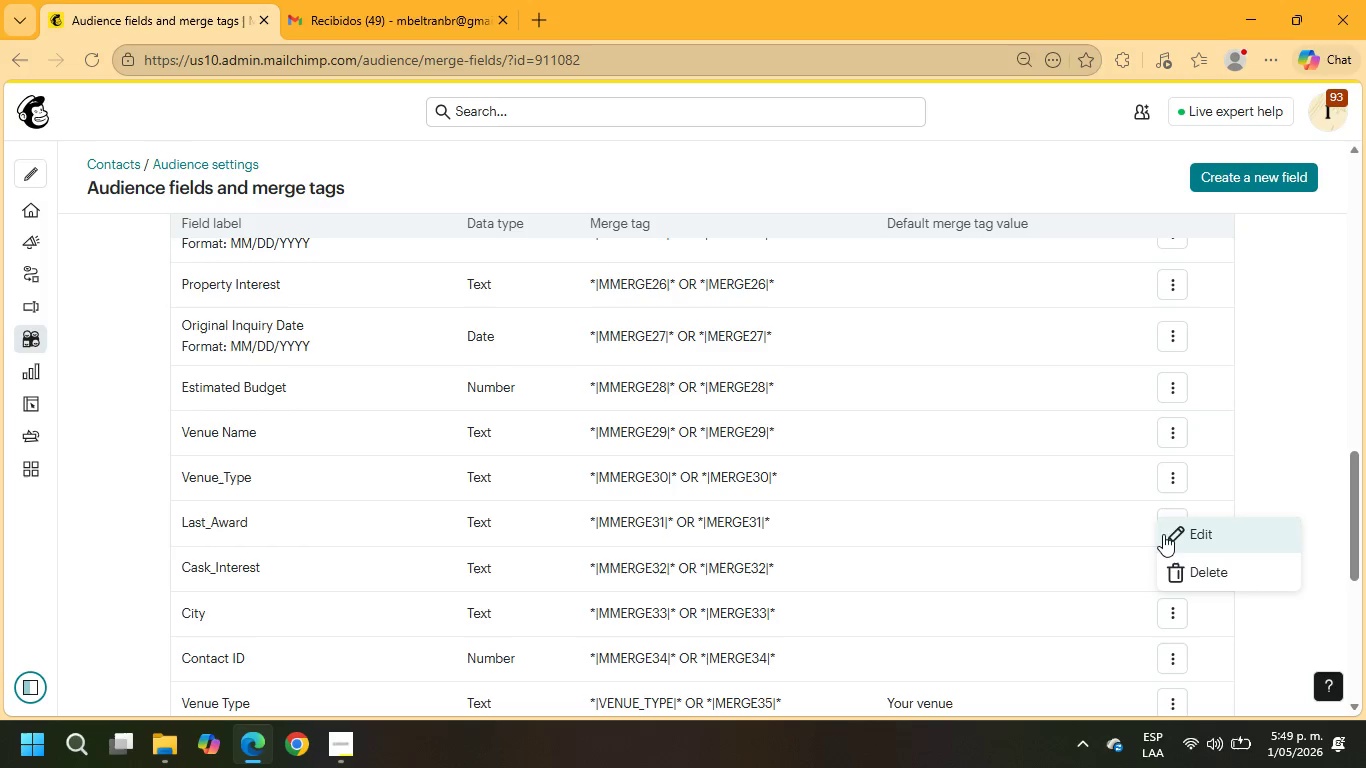 
left_click([1173, 532])
 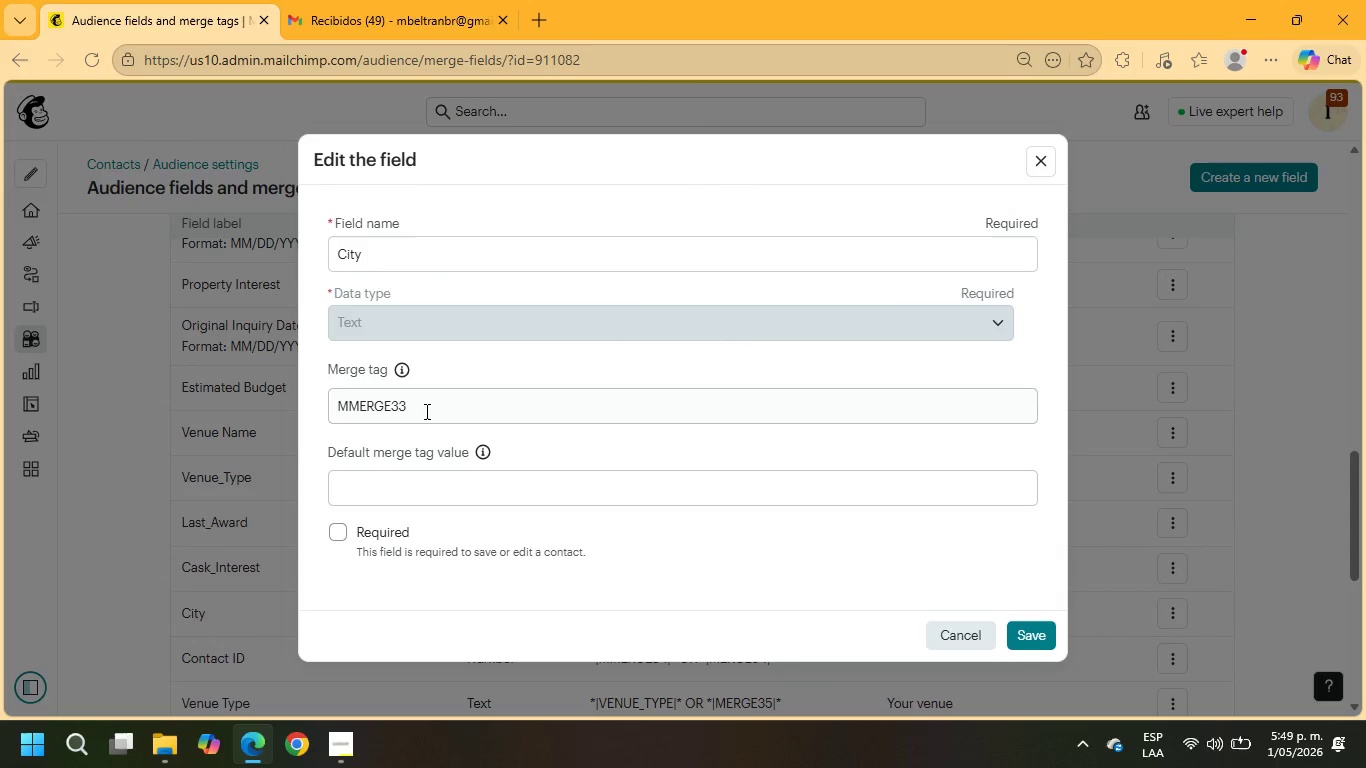 
left_click_drag(start_coordinate=[424, 410], to_coordinate=[174, 391])
 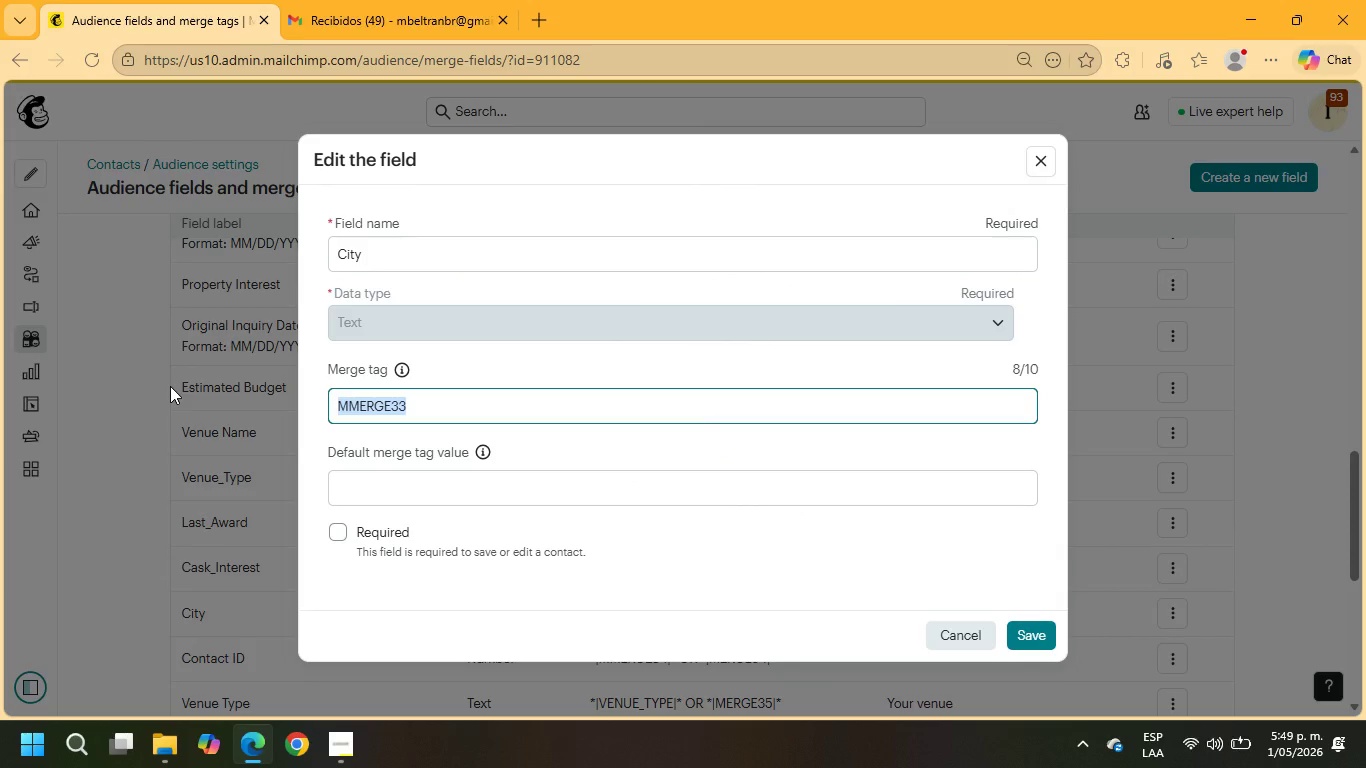 
type(CITY)
 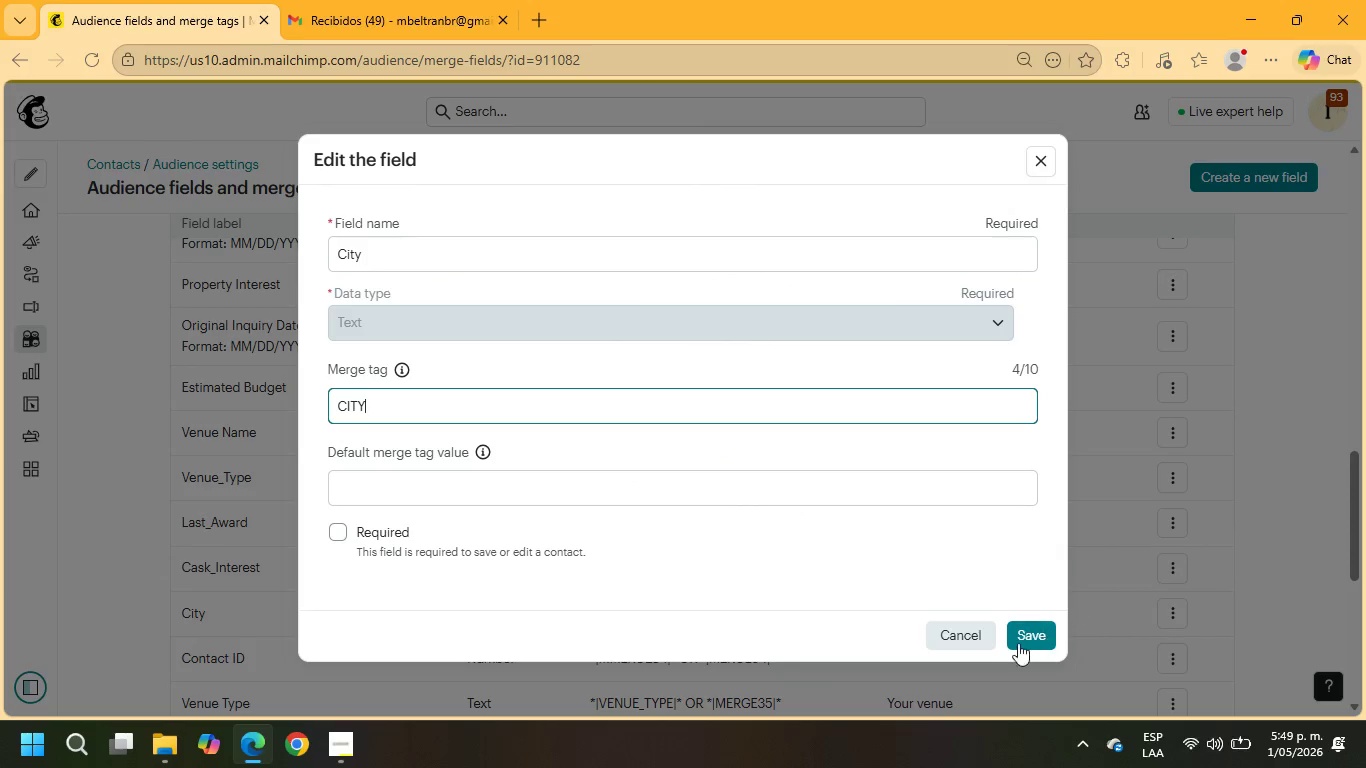 
left_click([1025, 636])
 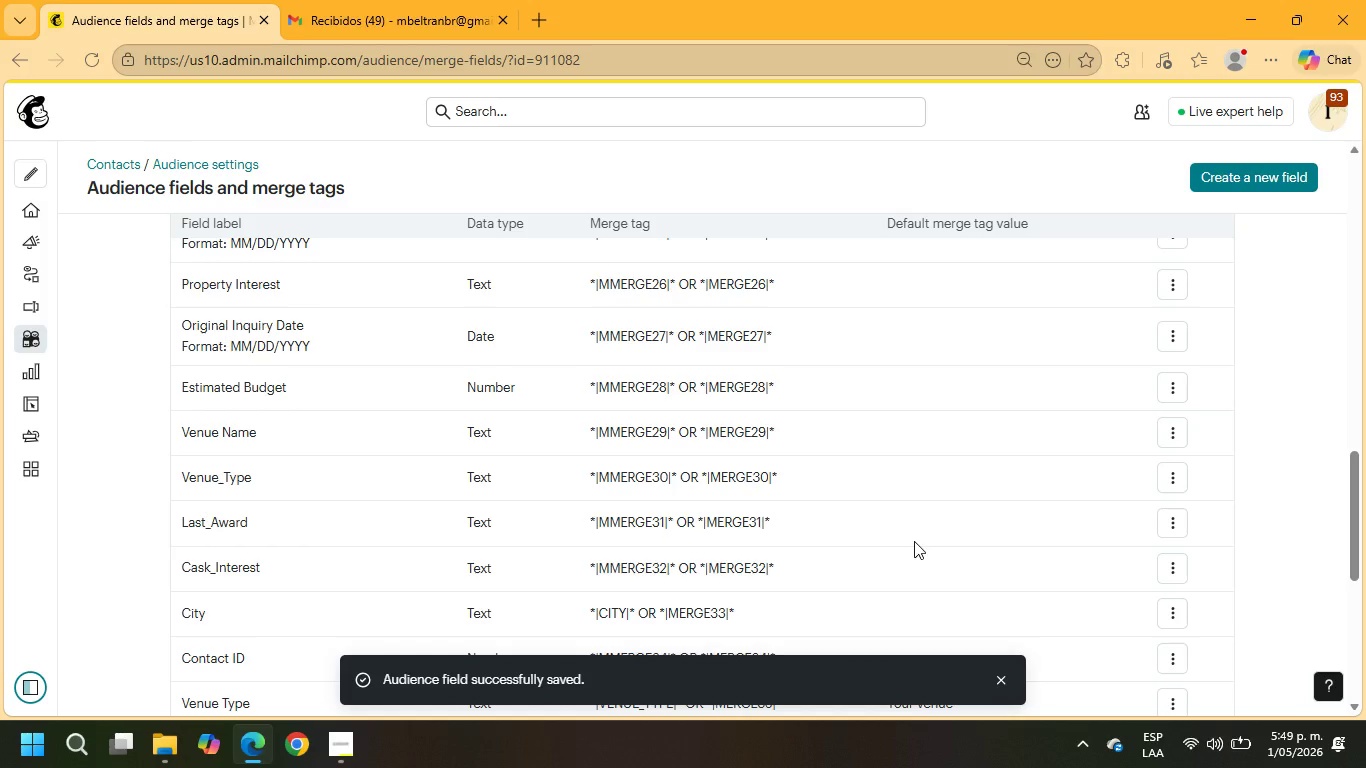 
wait(6.36)
 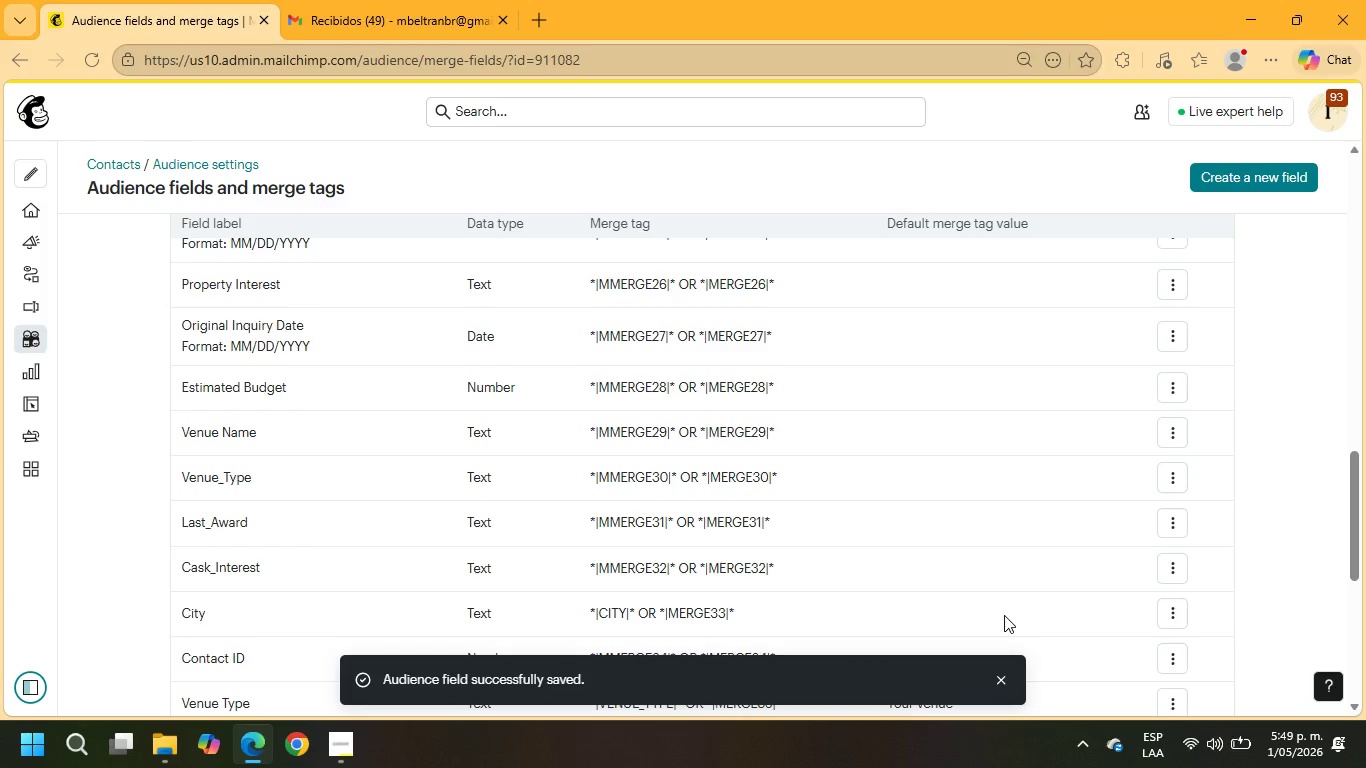 
scroll: coordinate [781, 516], scroll_direction: down, amount: 9.0
 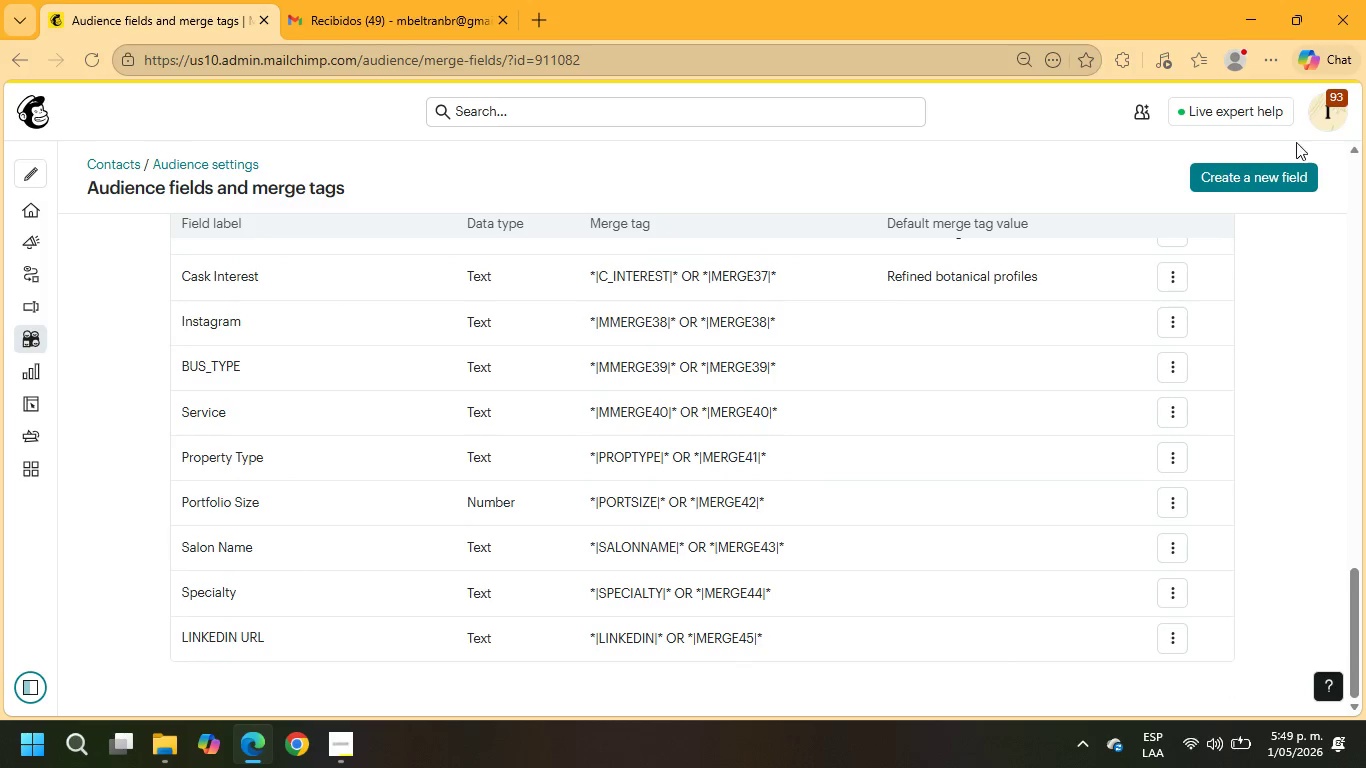 
left_click([1272, 166])
 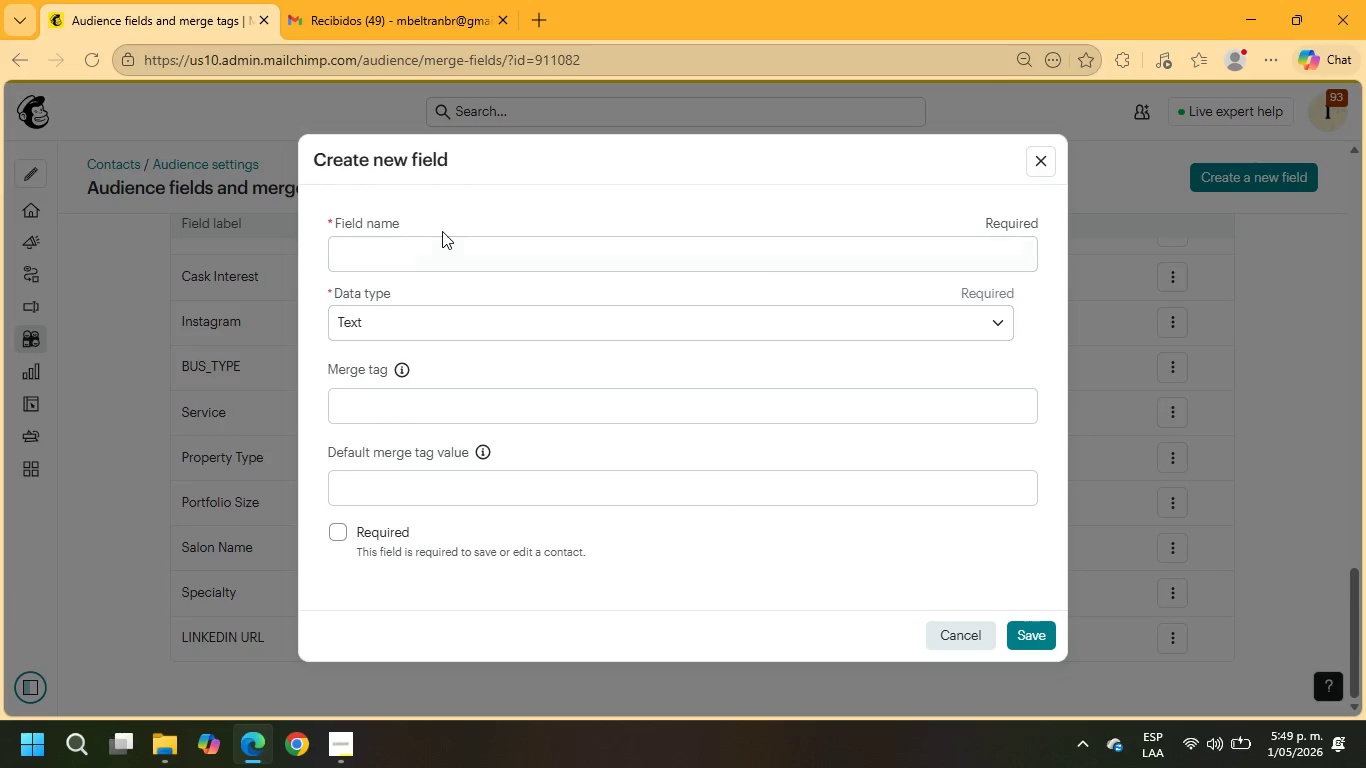 
left_click([444, 243])
 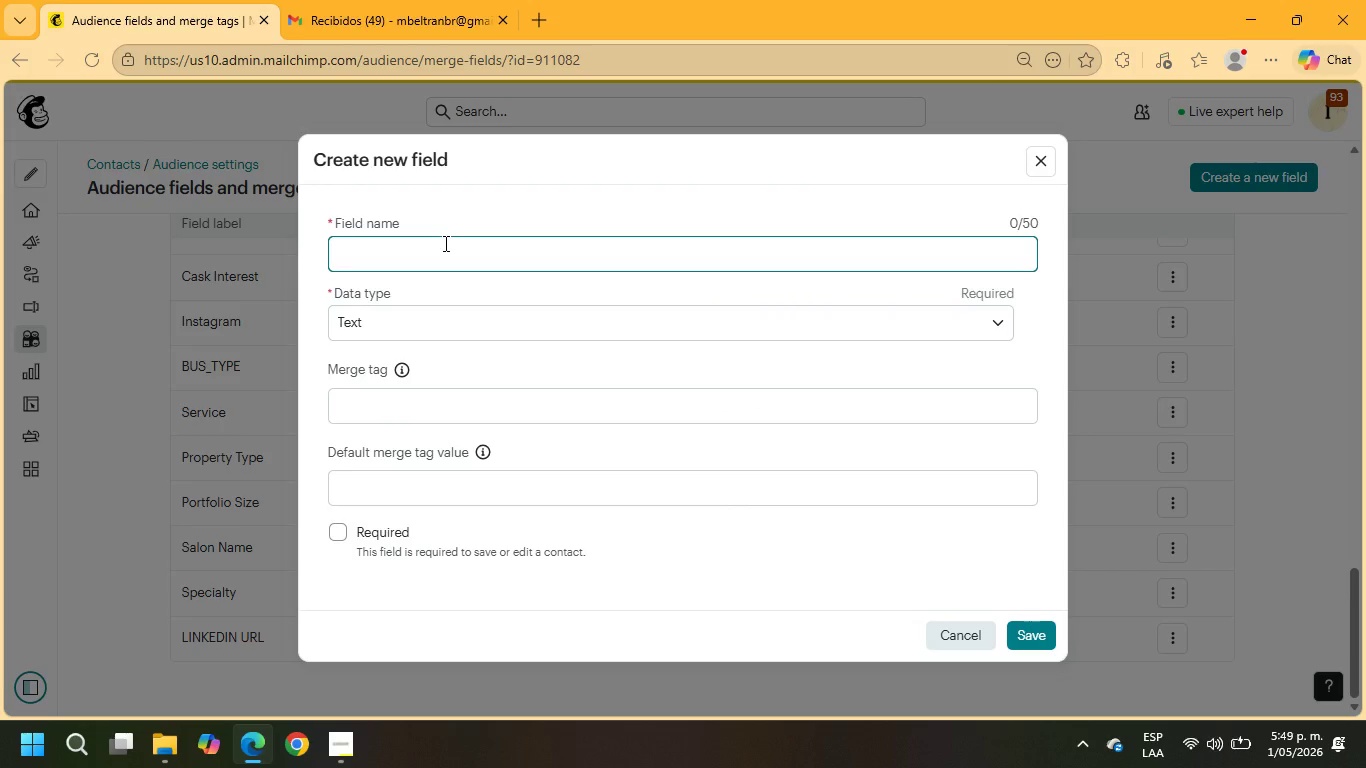 
type(YA)
key(Backspace)
type(EARS IN BUSINESS)
 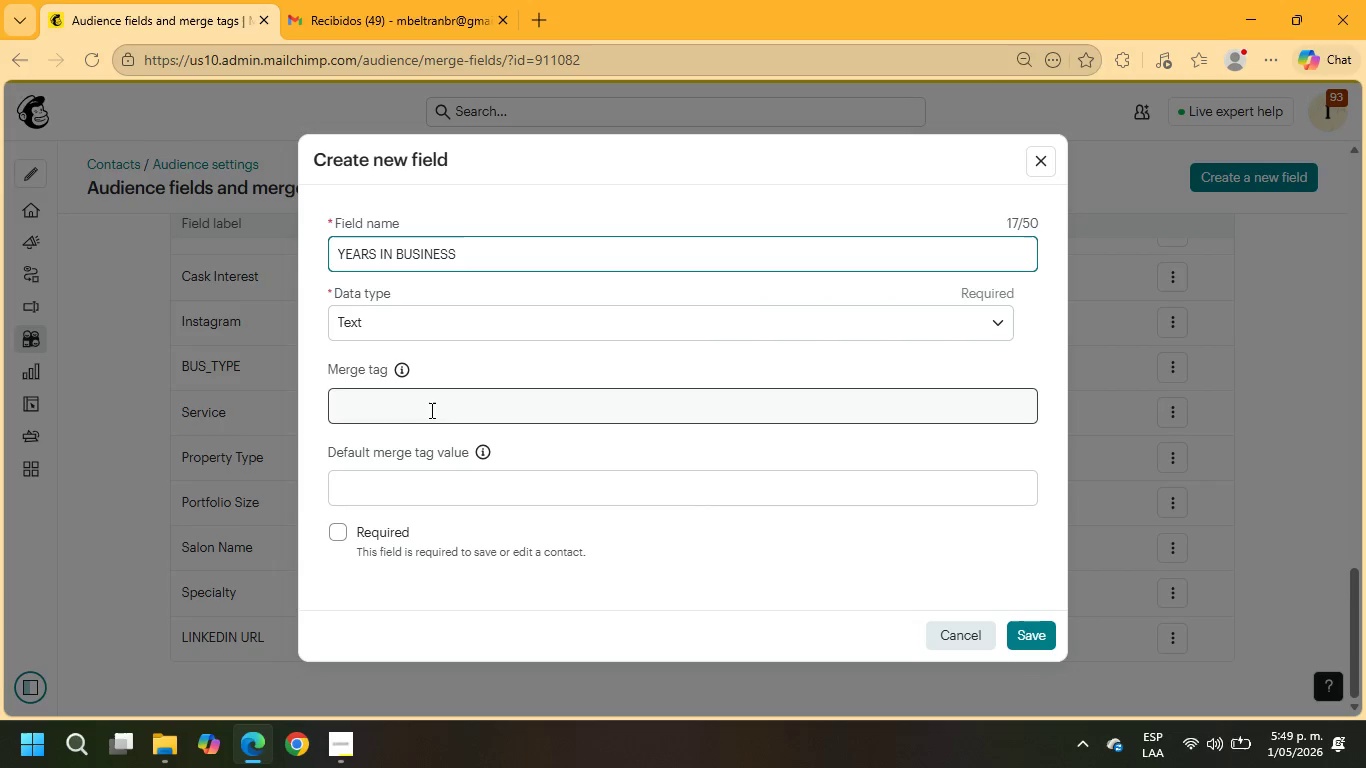 
left_click([474, 323])
 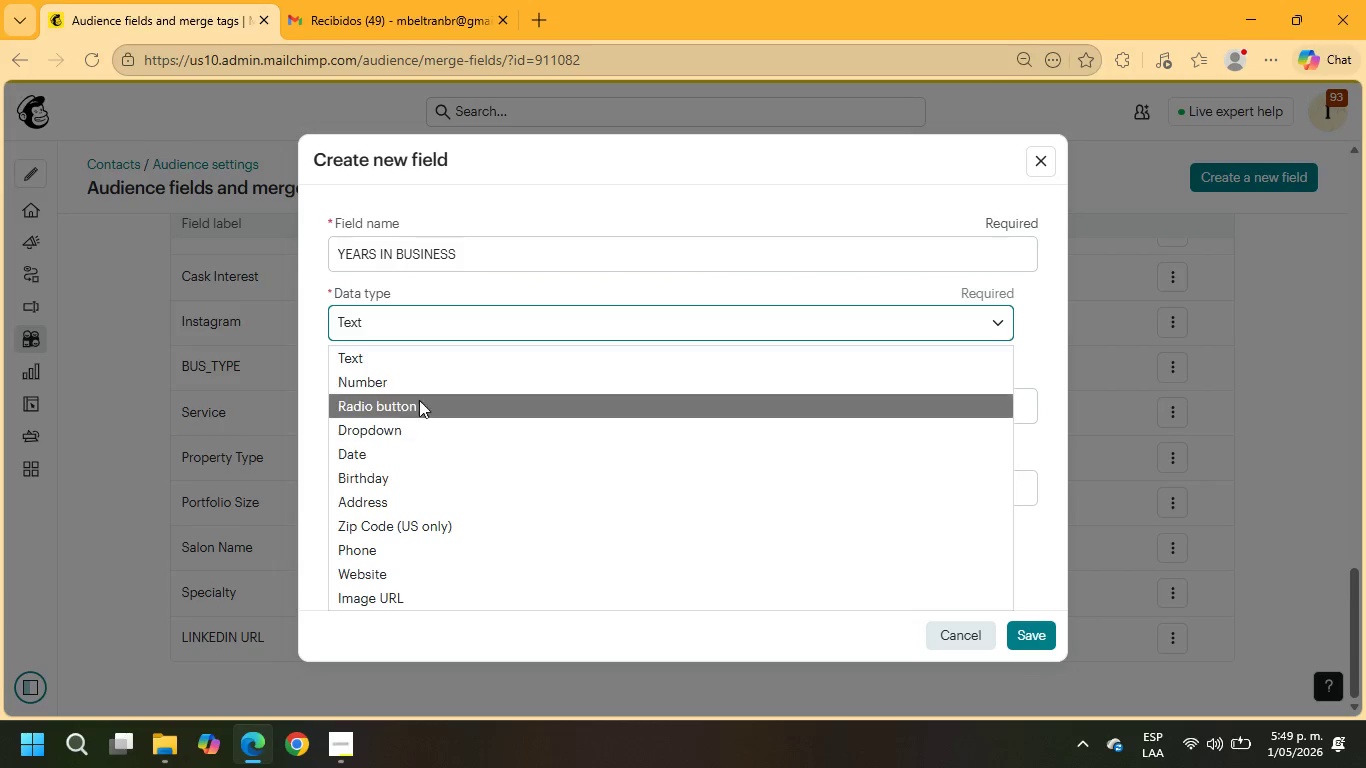 
left_click([416, 388])
 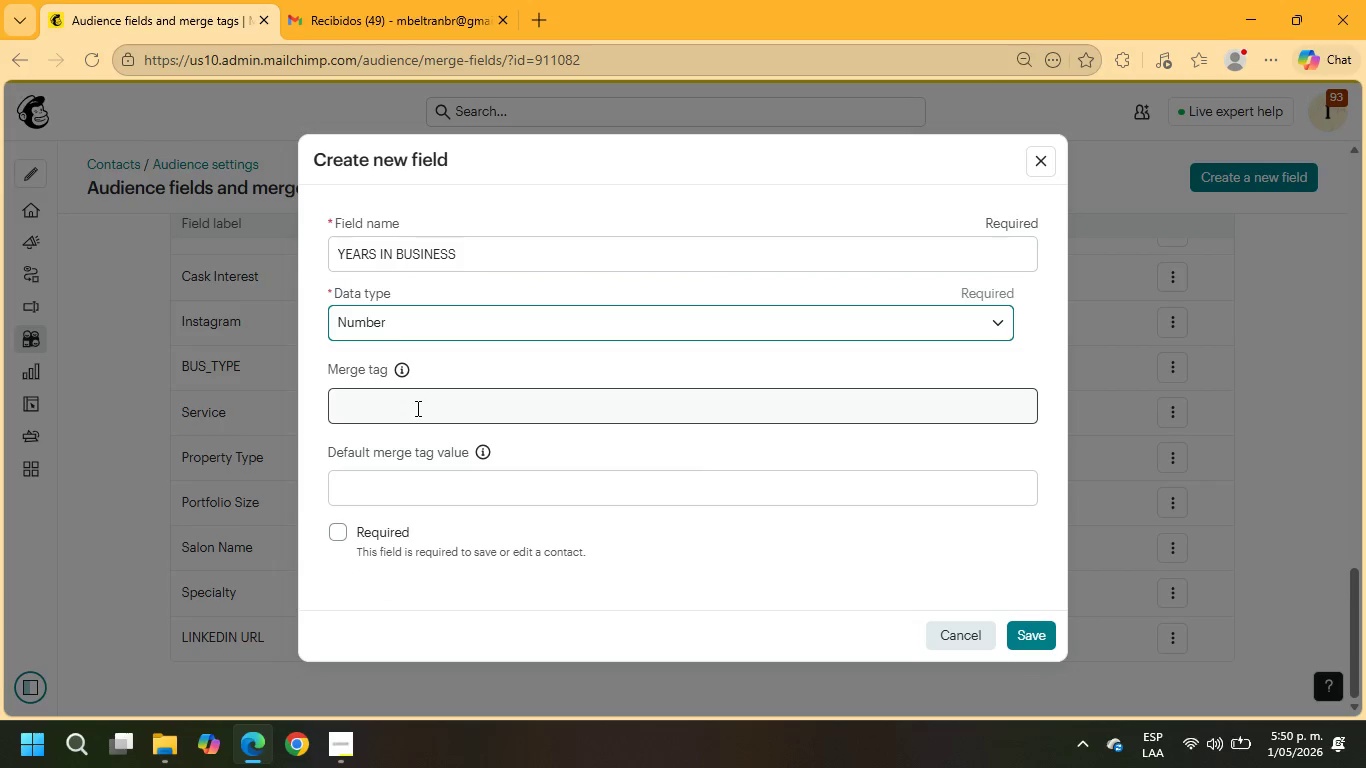 
left_click([416, 408])
 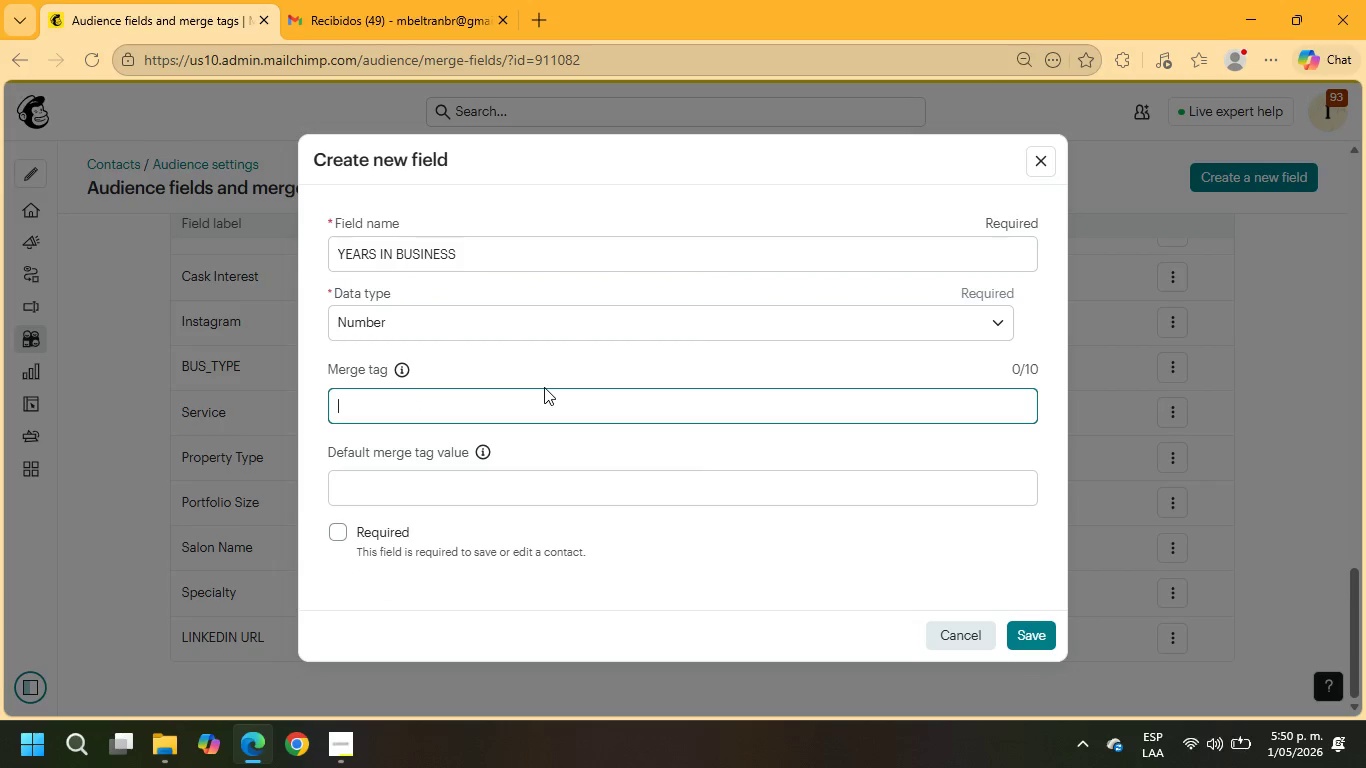 
type(YEARS)
 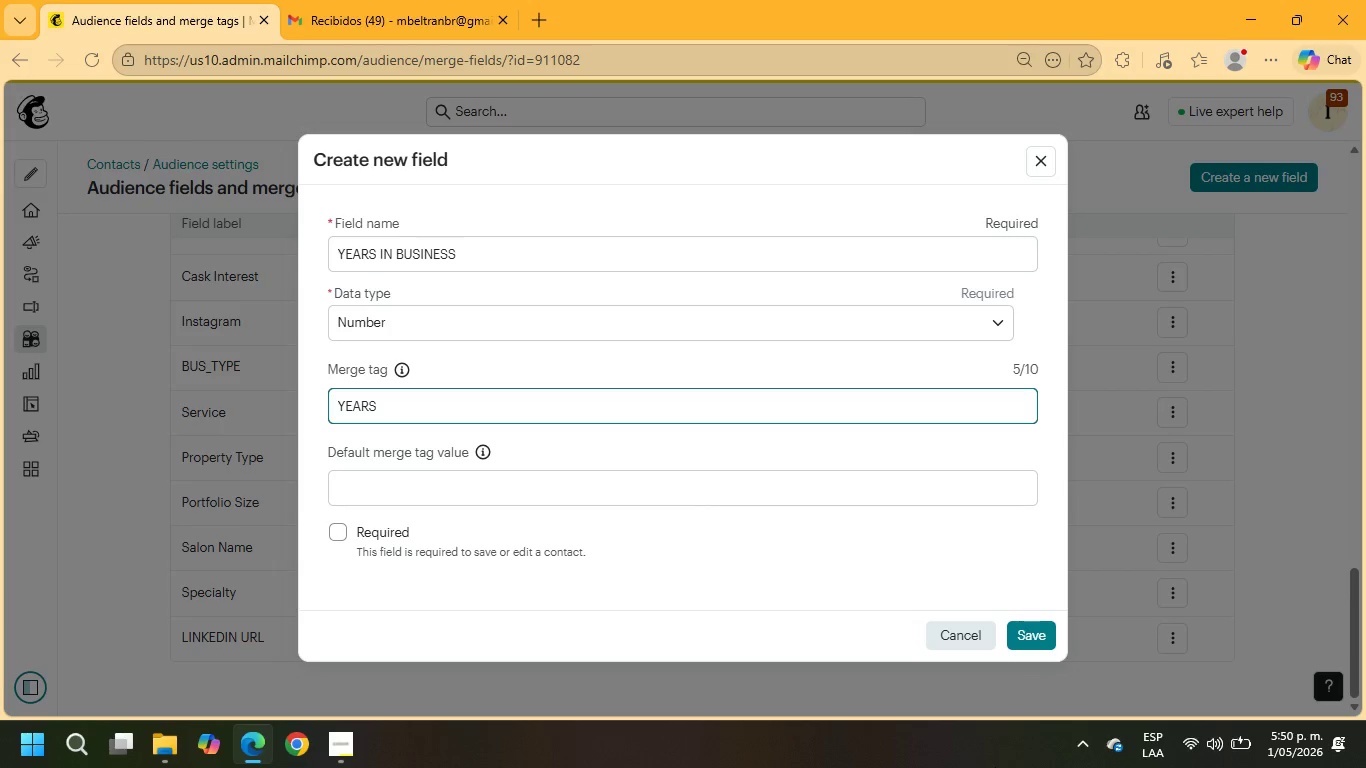 
mouse_move([1030, 623])
 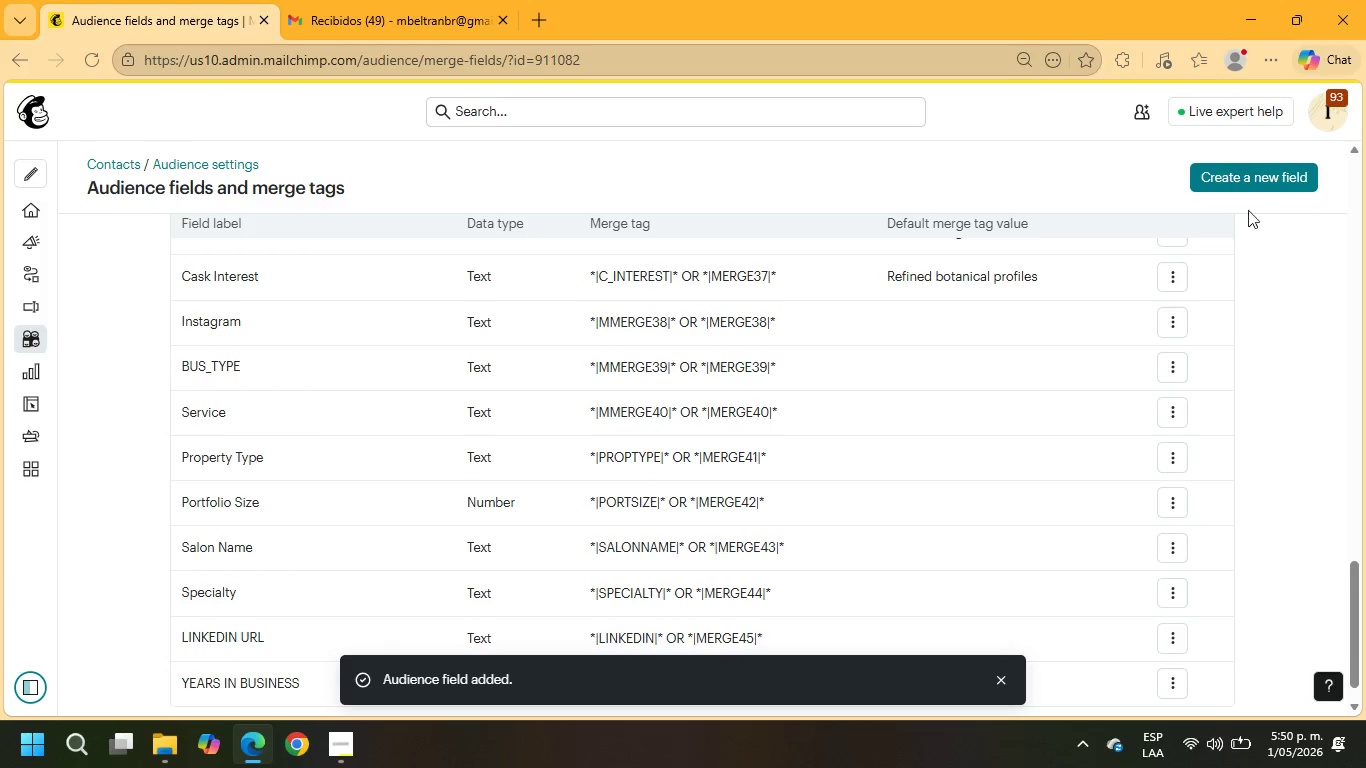 
left_click([1244, 172])
 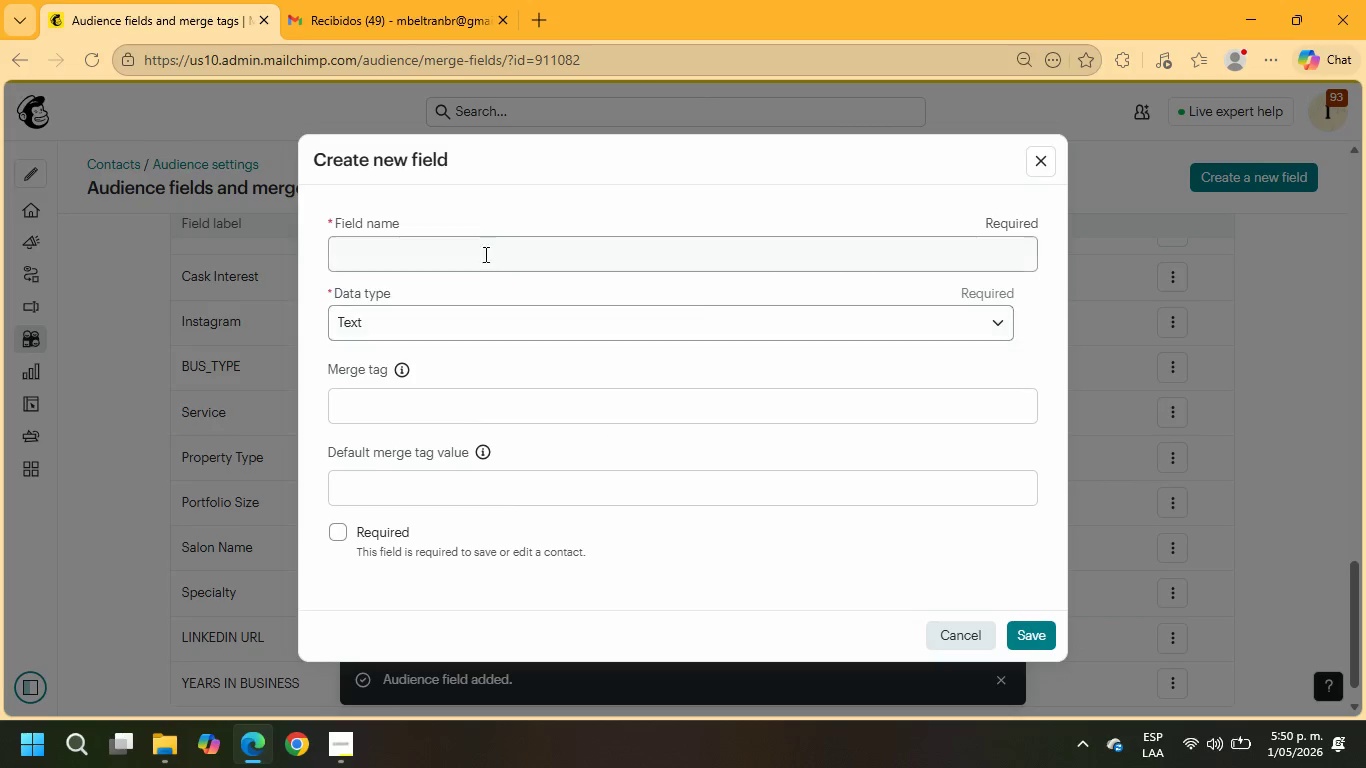 
left_click([470, 243])
 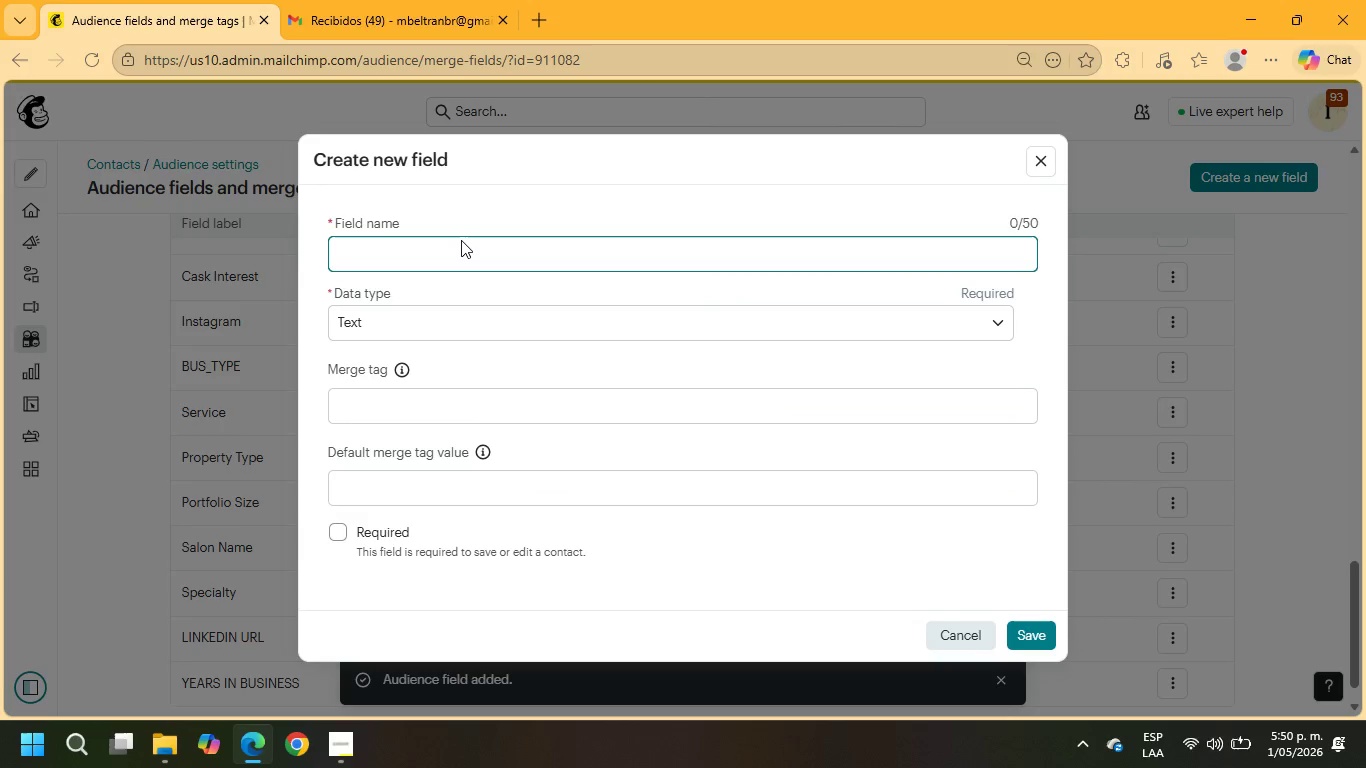 
type(PARTNER STATUS)
 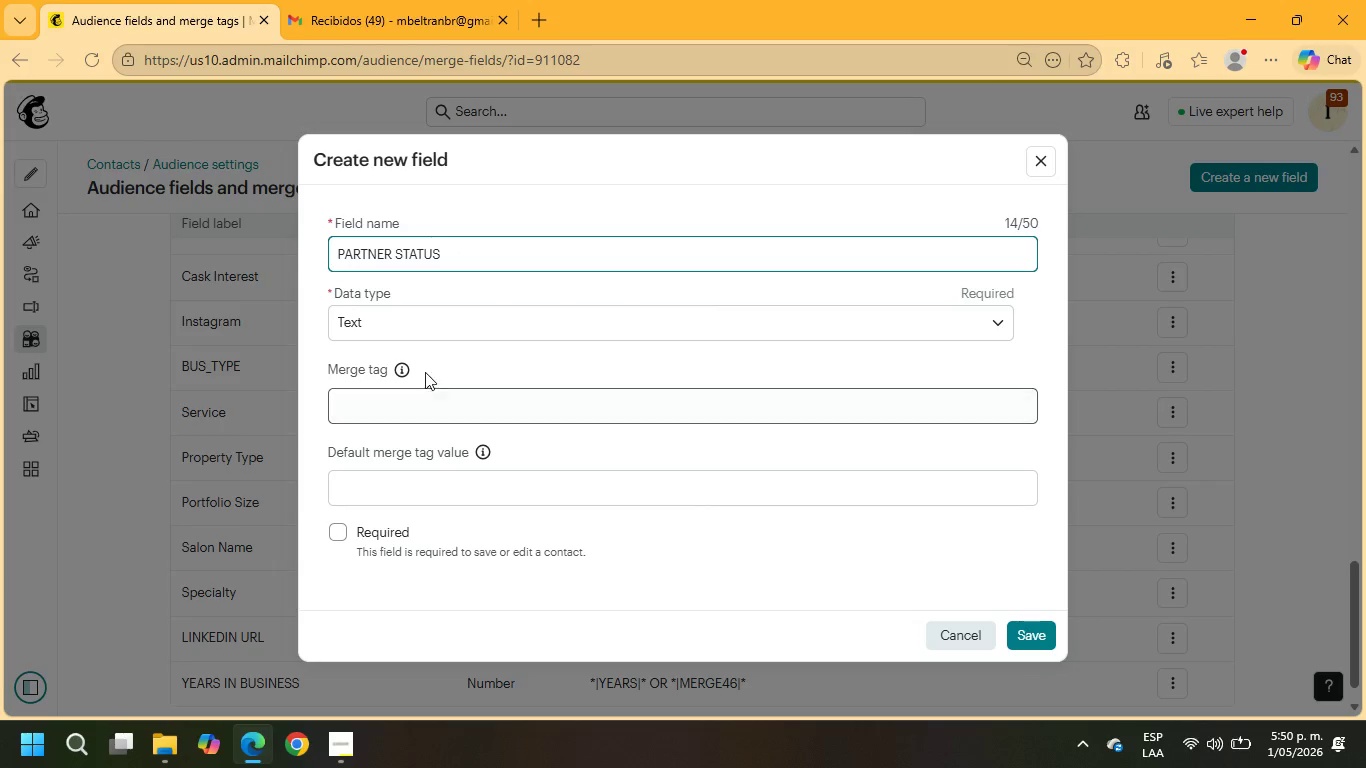 
left_click([413, 313])
 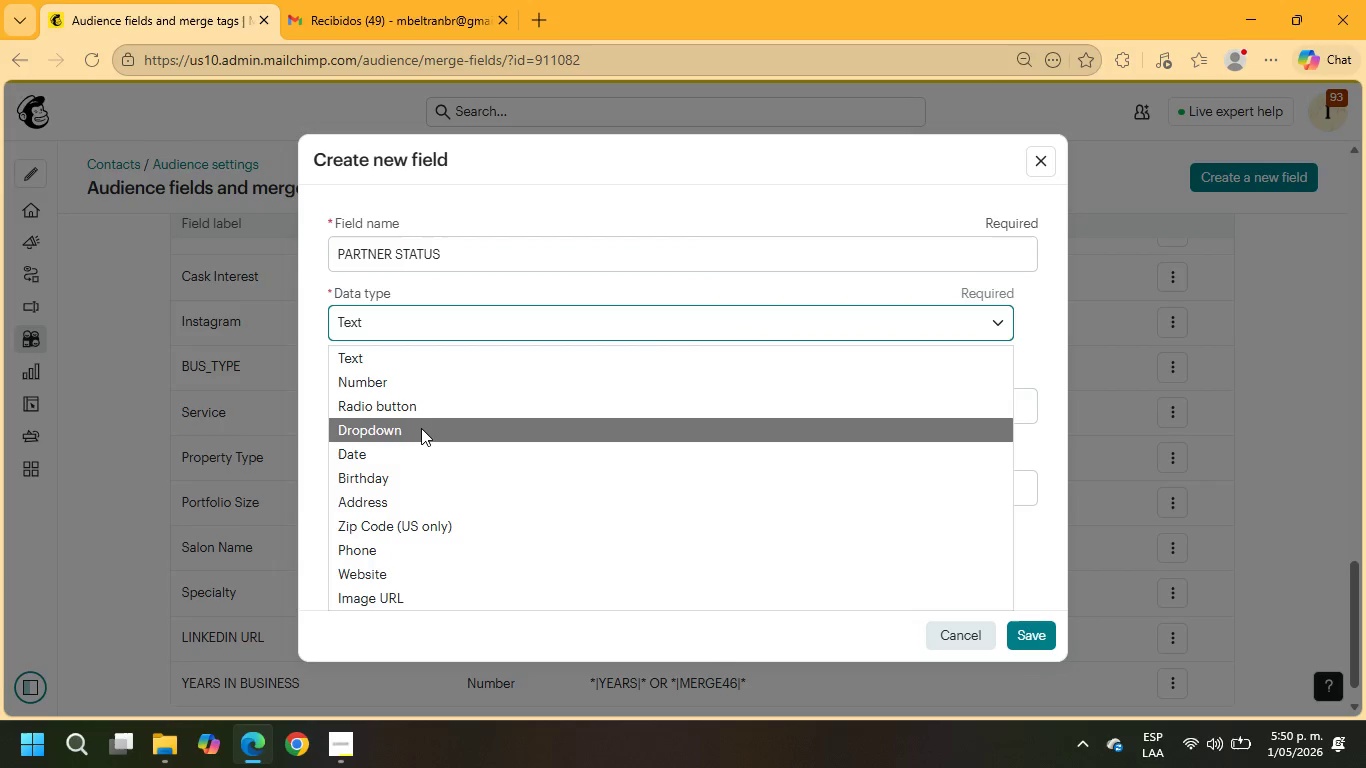 
left_click([421, 428])
 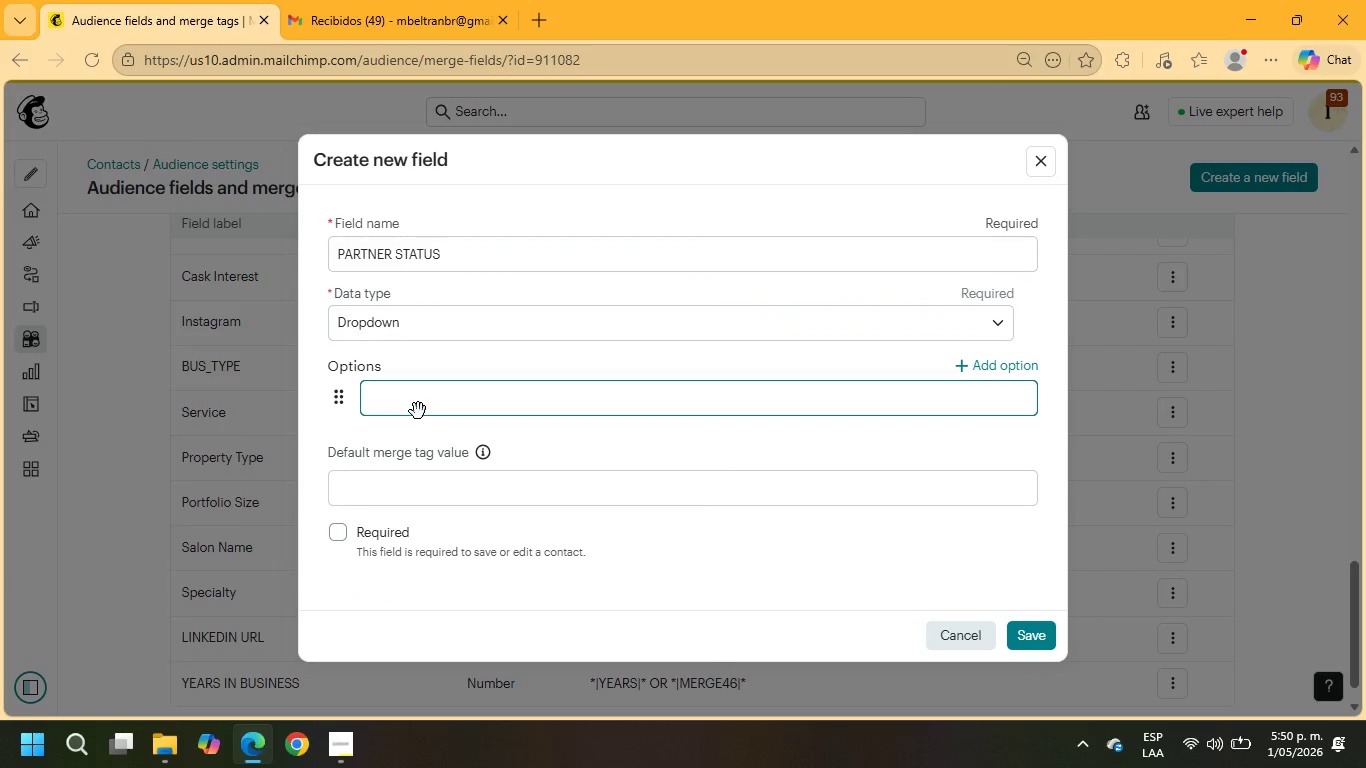 
left_click([408, 485])
 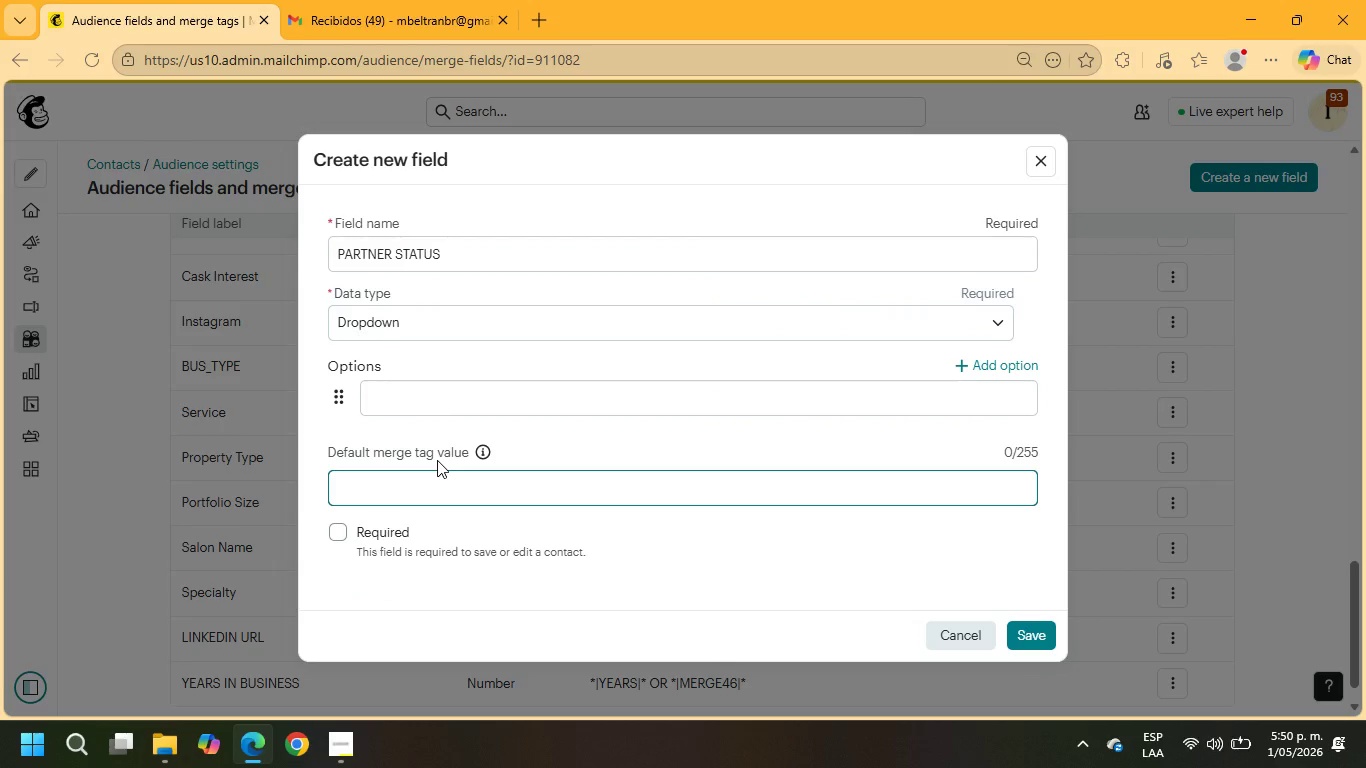 
type(PARTNET)
key(Backspace)
type(R STAT)
 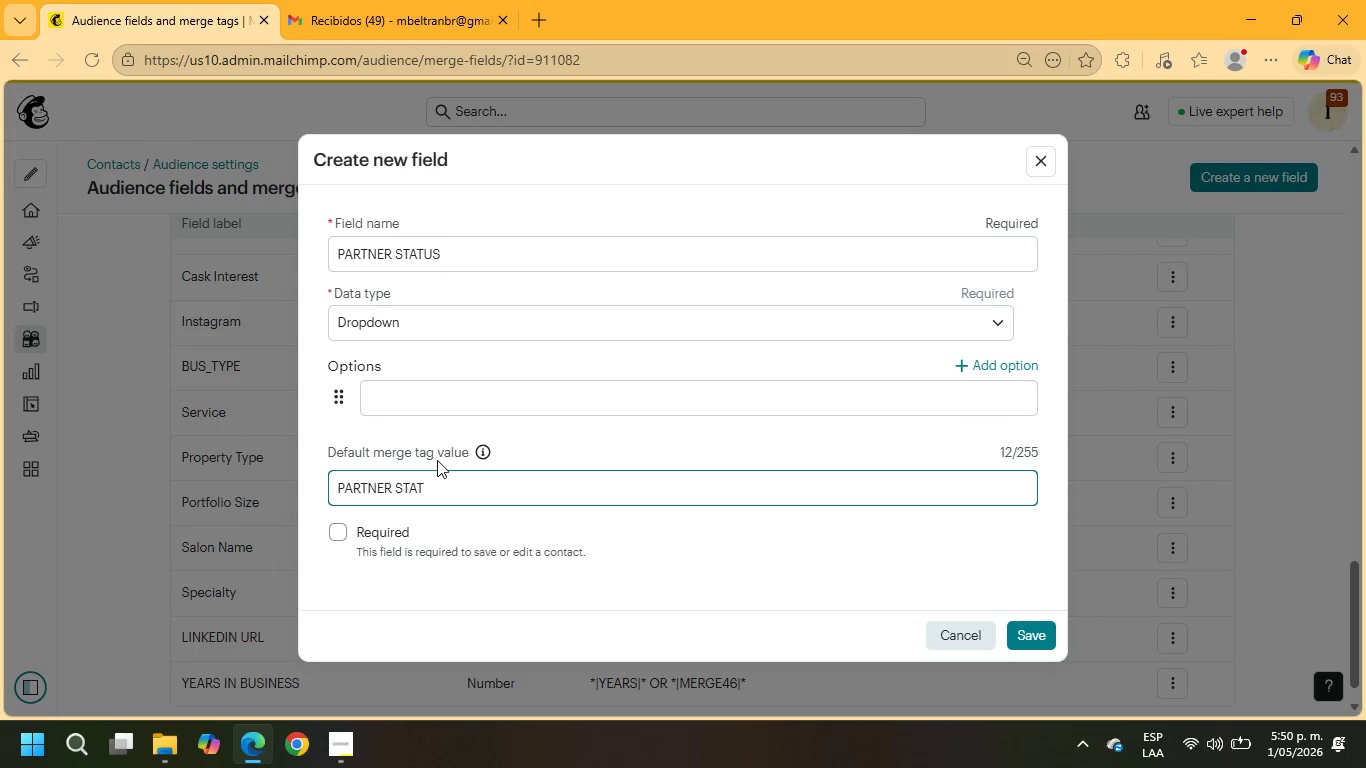 
wait(9.83)
 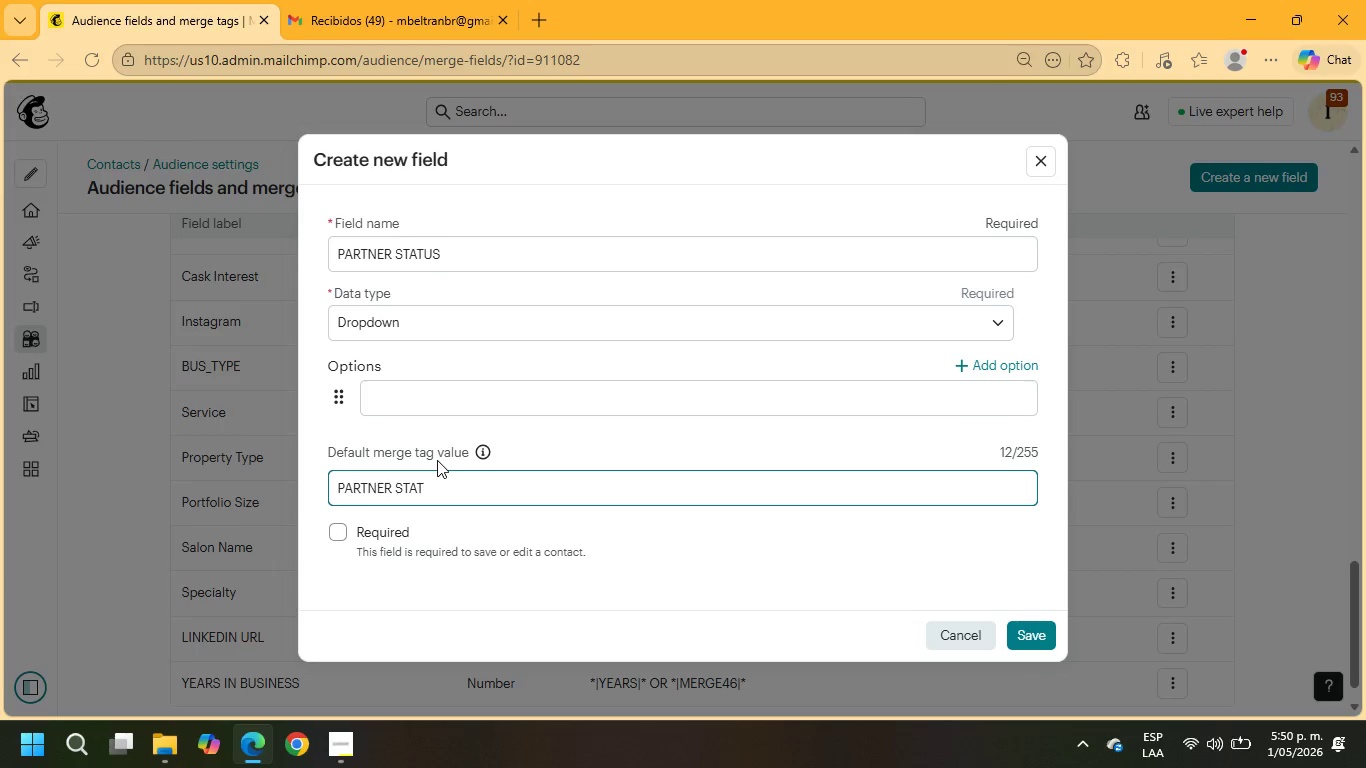 
type(US)
 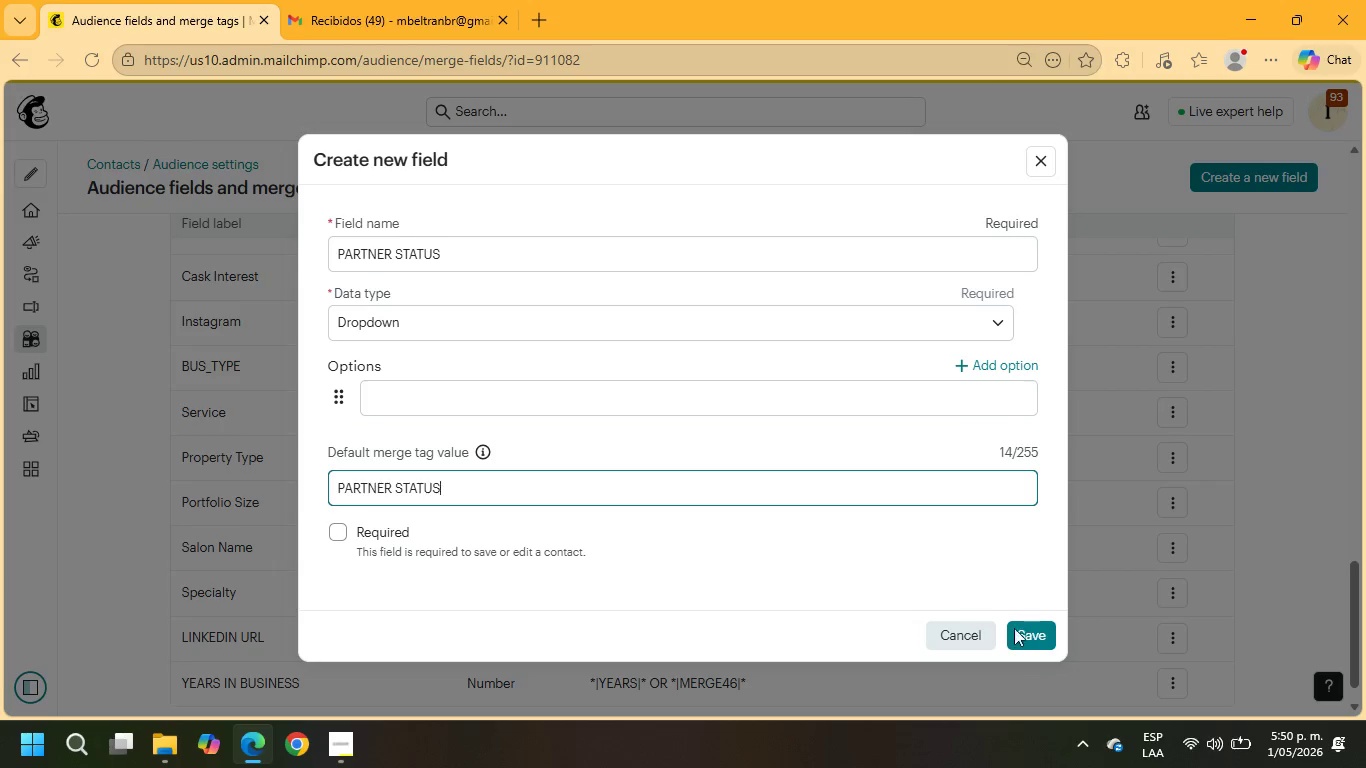 
left_click([1041, 630])
 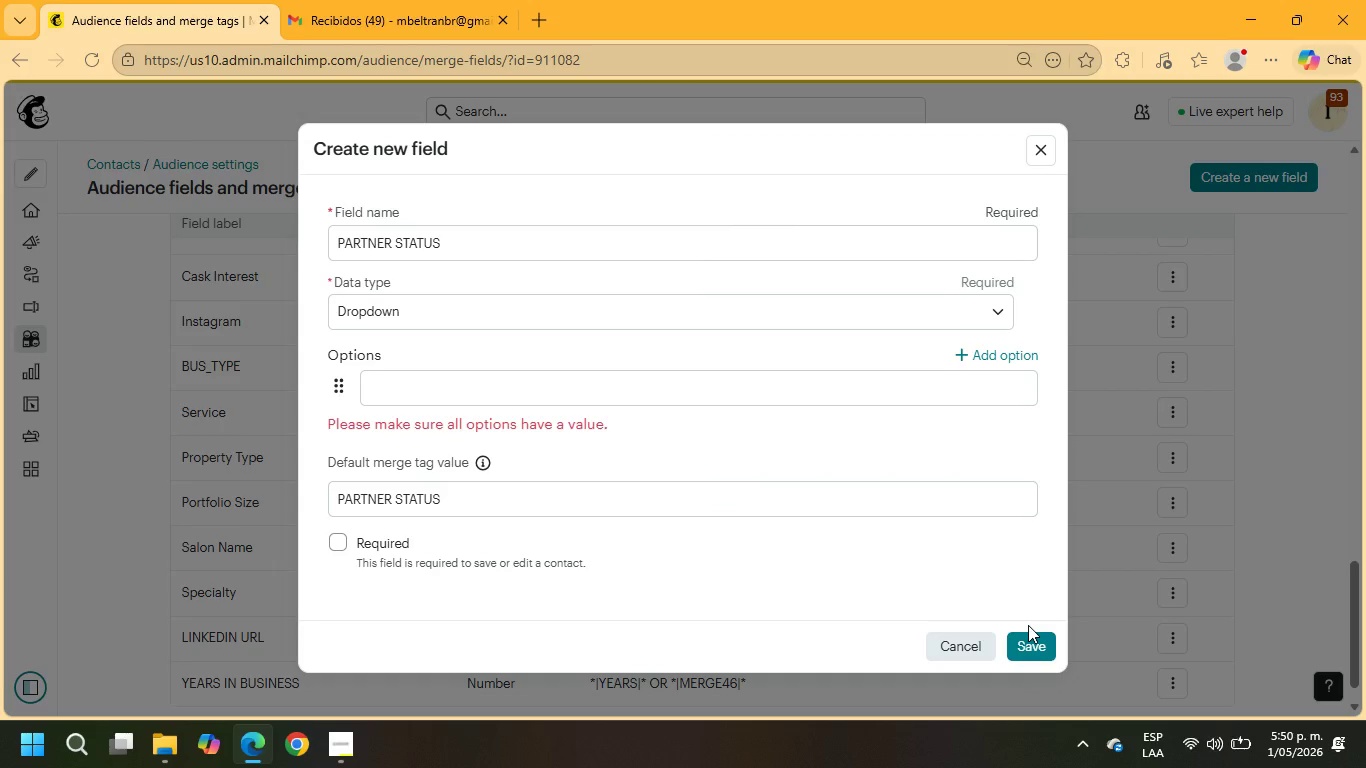 
wait(8.3)
 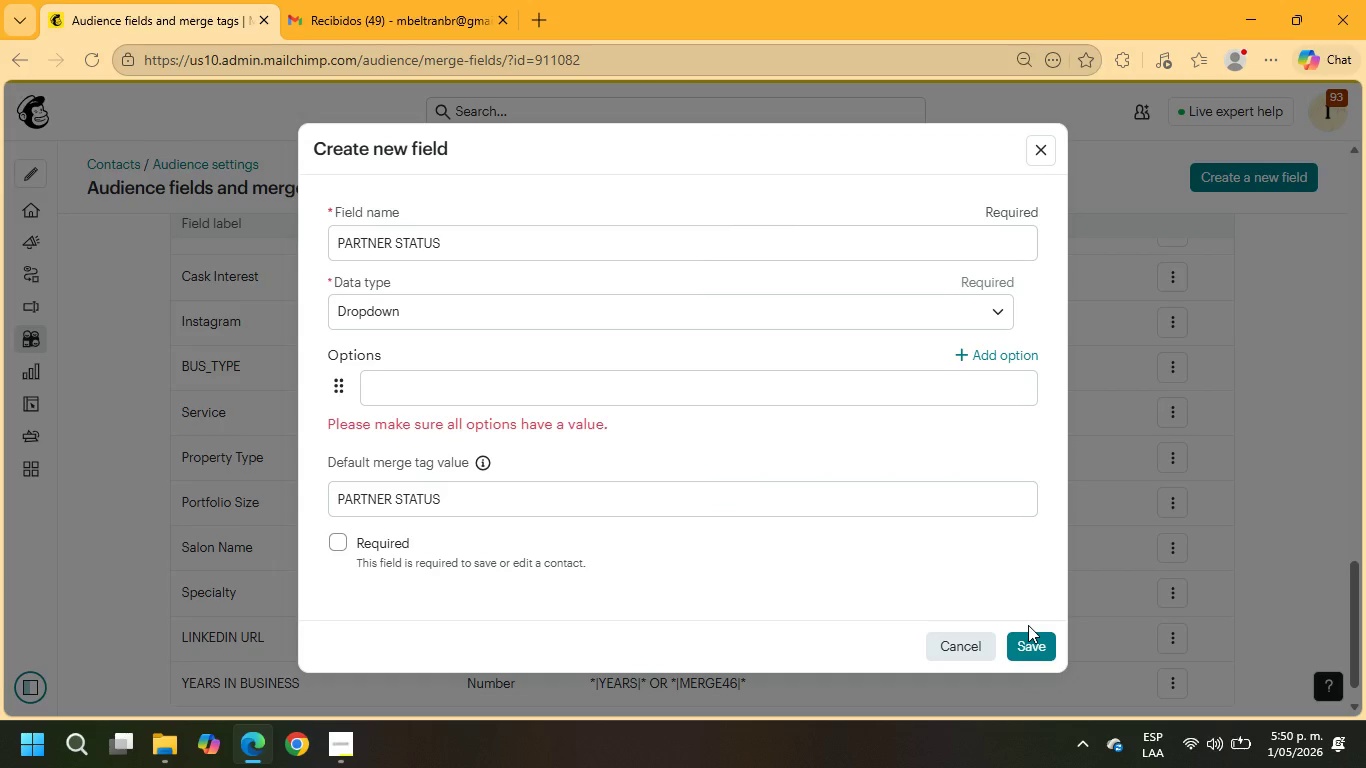 
left_click([979, 638])
 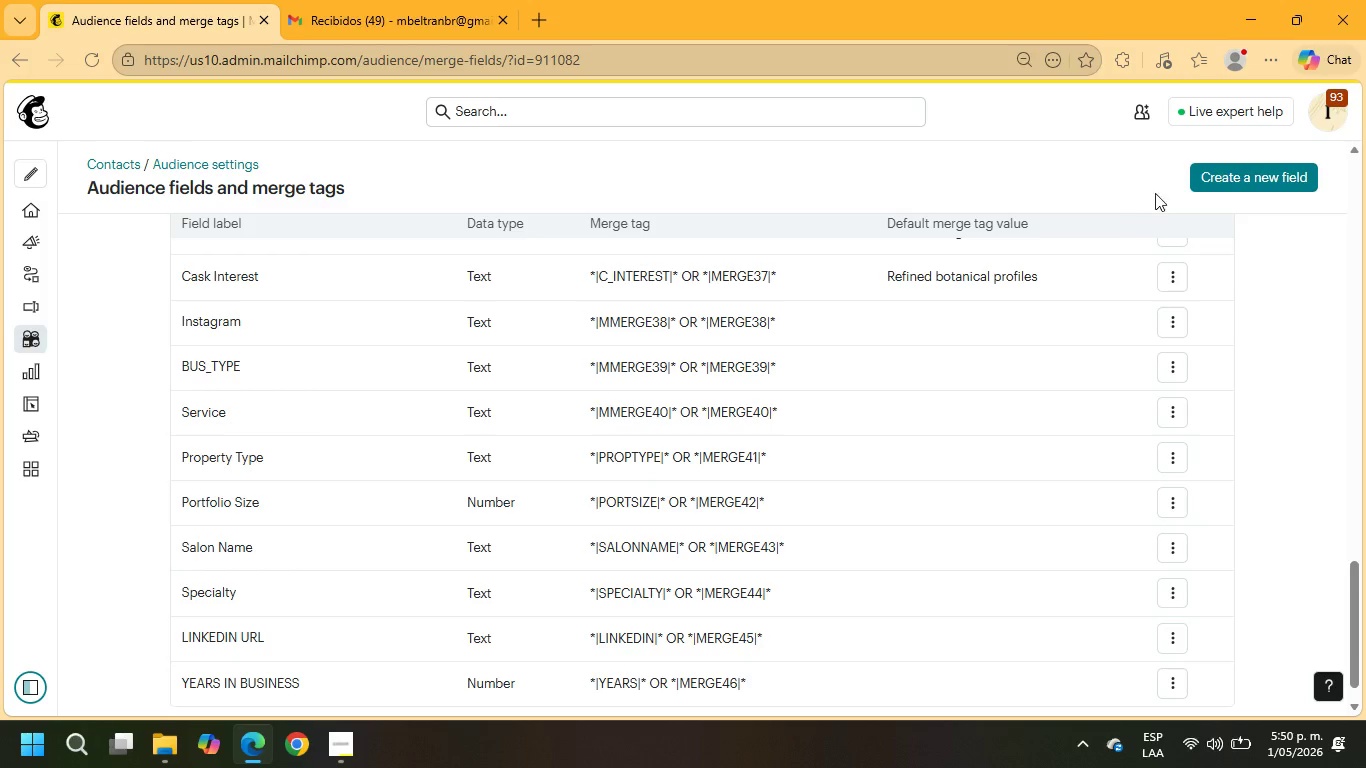 
left_click([1222, 185])
 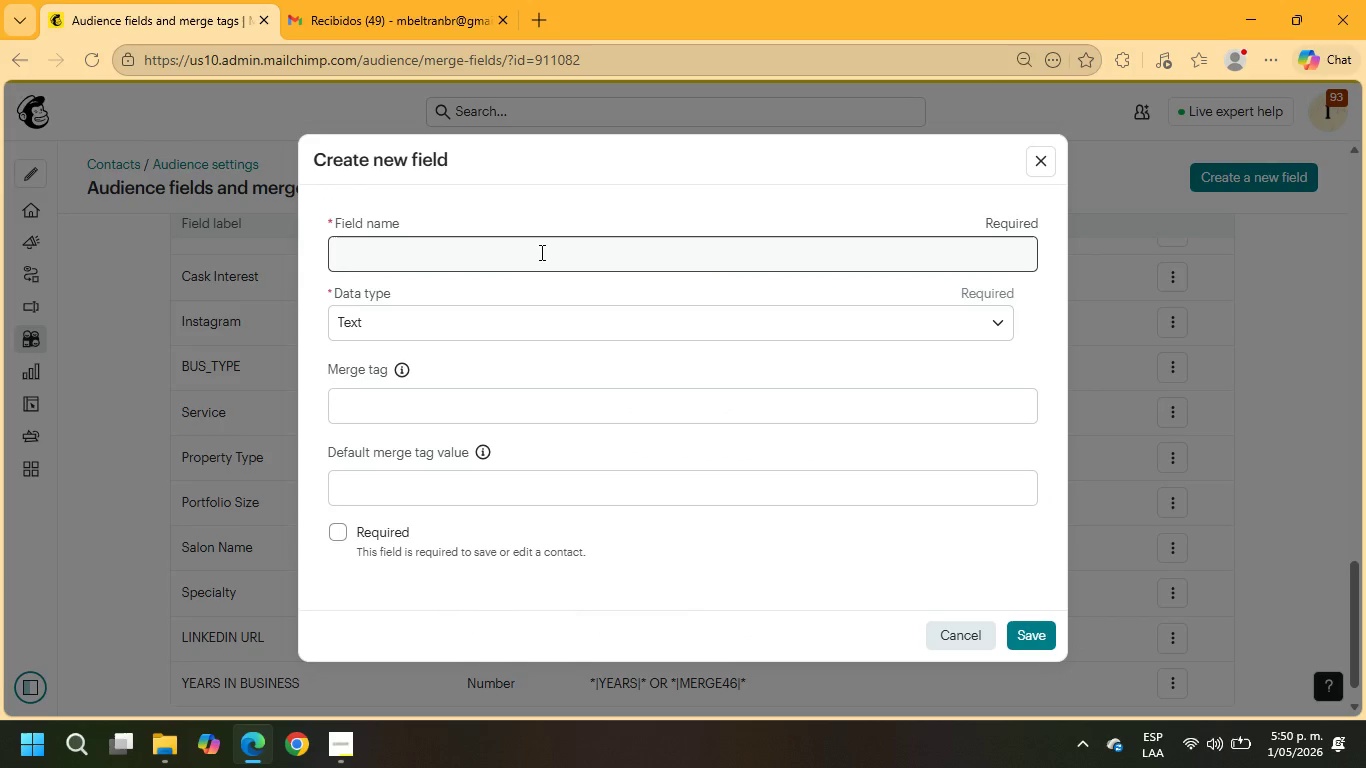 
left_click([540, 252])
 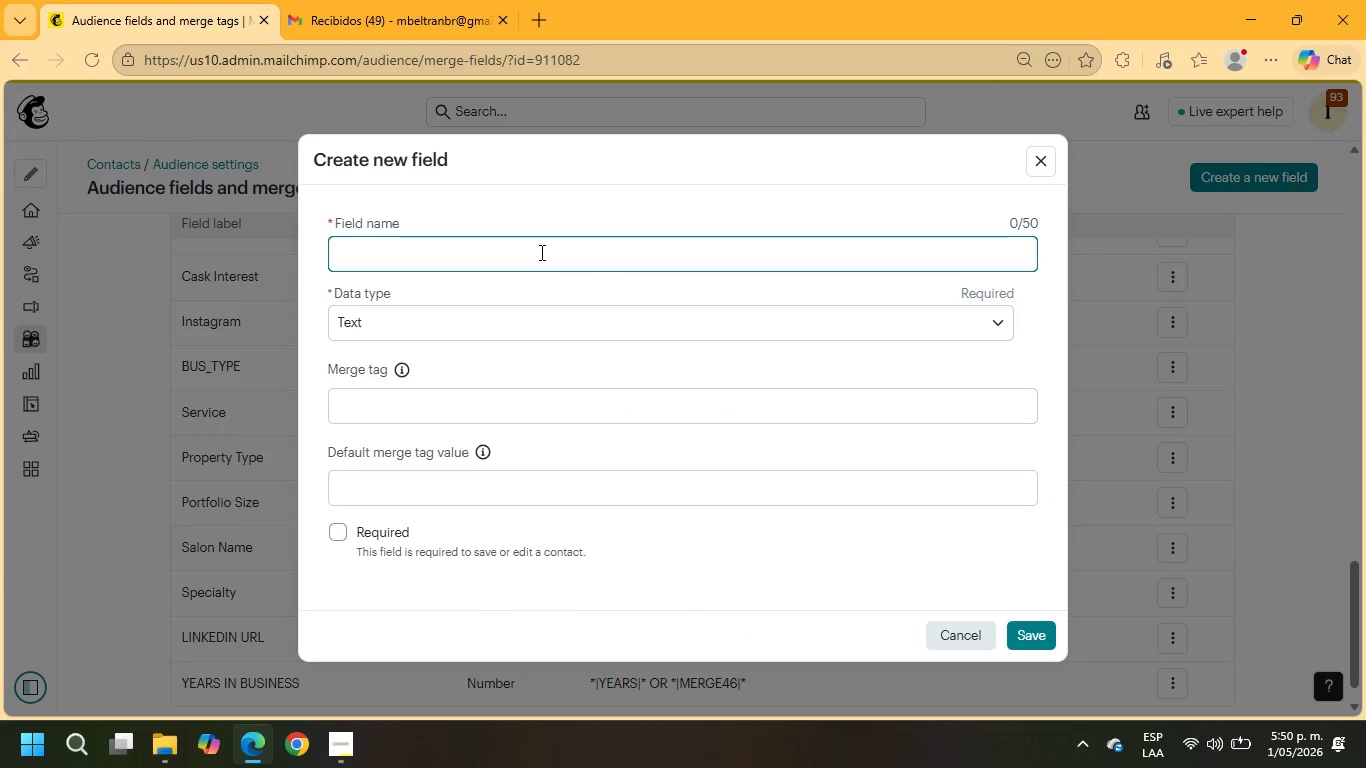 
type(ENGAGEMENT SCORE)
 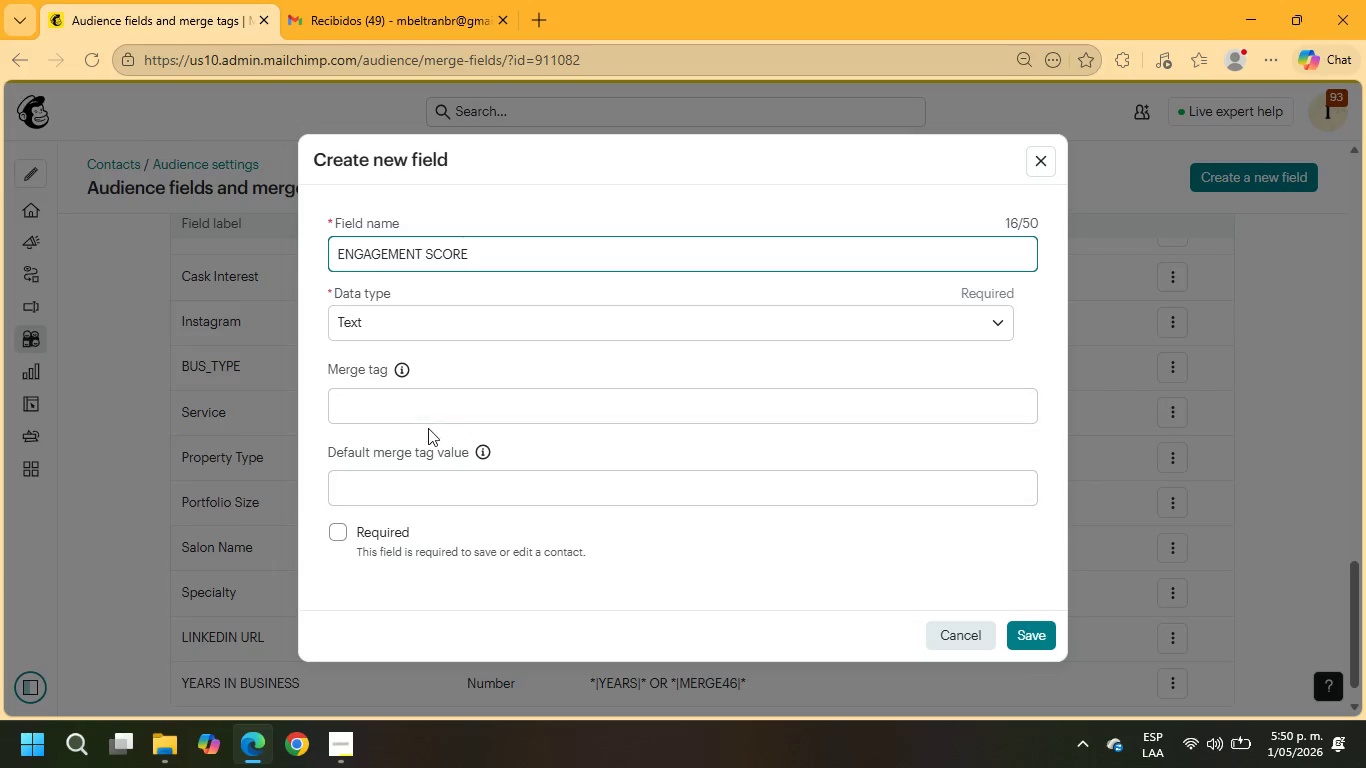 
left_click([412, 397])
 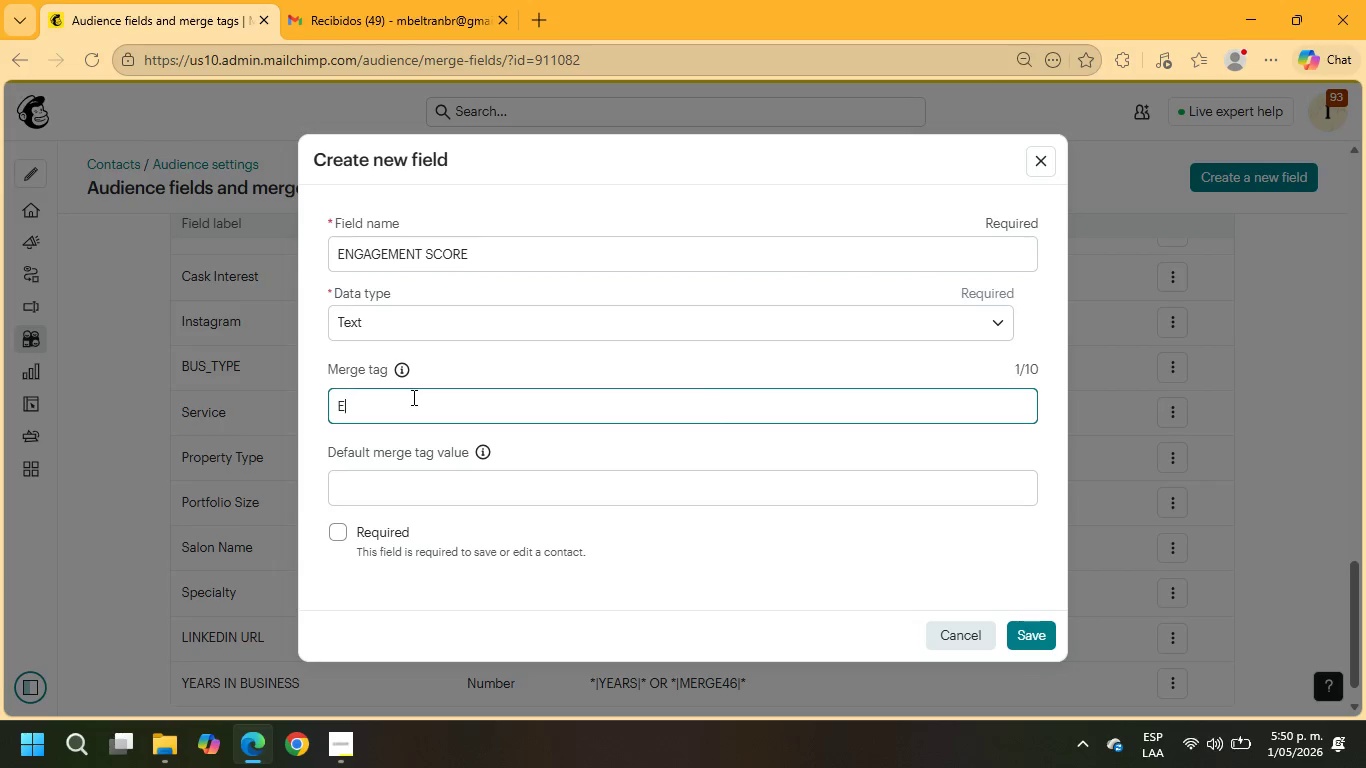 
type(ENGAGEMENT)
 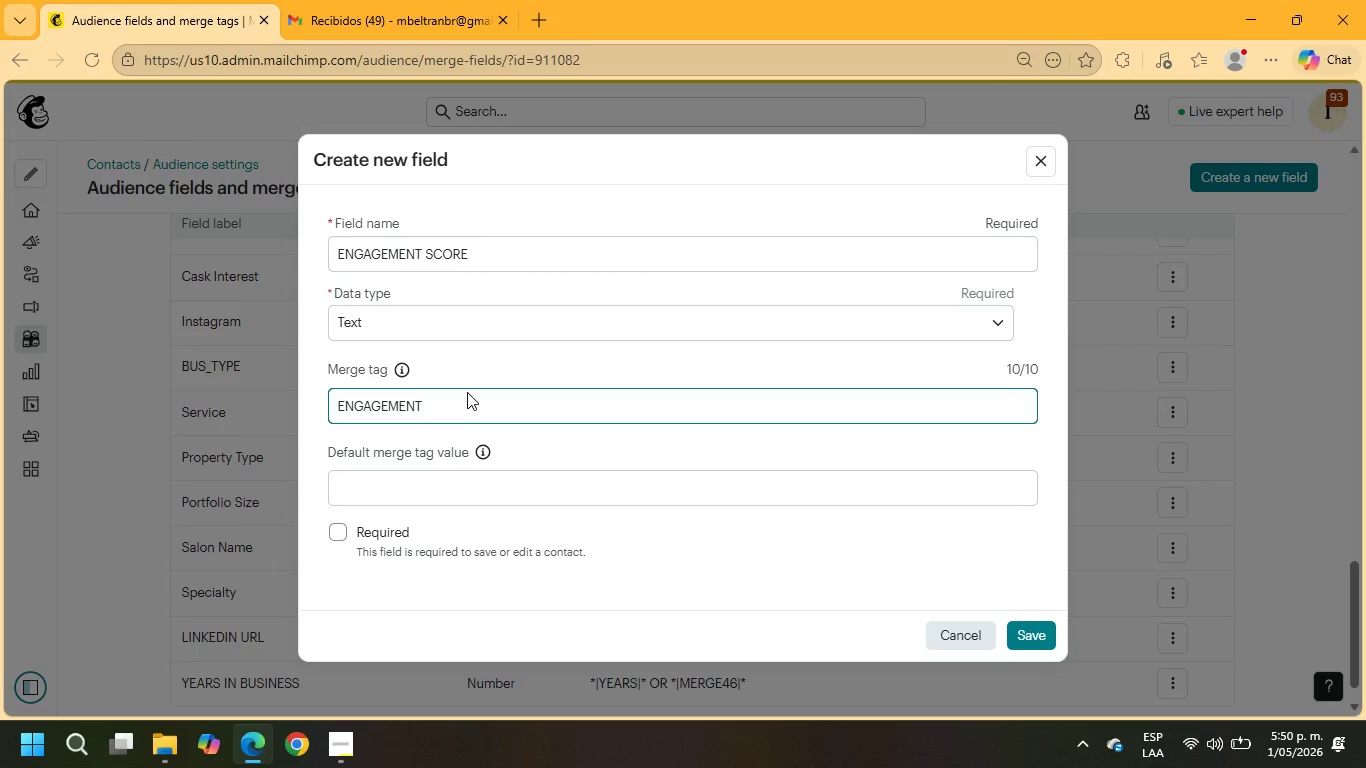 
scroll: coordinate [468, 392], scroll_direction: down, amount: 1.0
 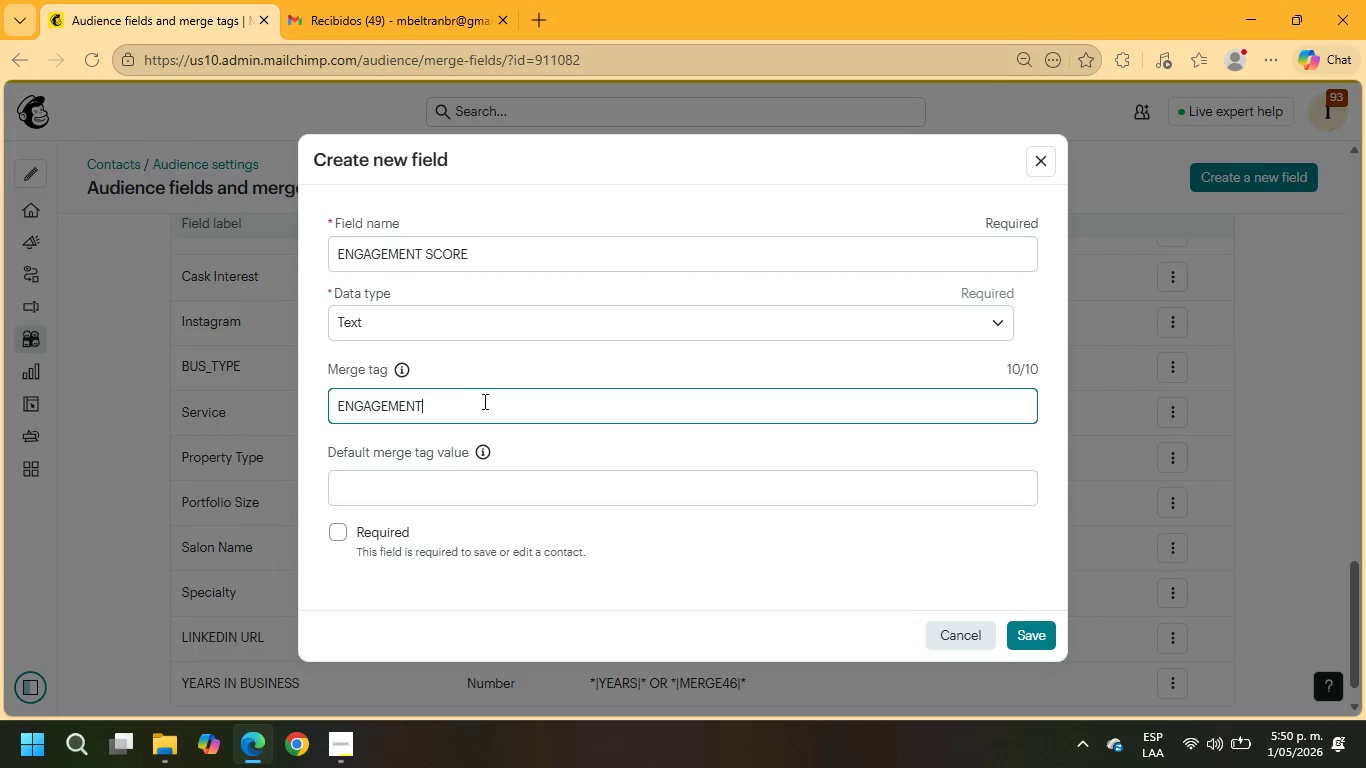 
left_click([483, 401])
 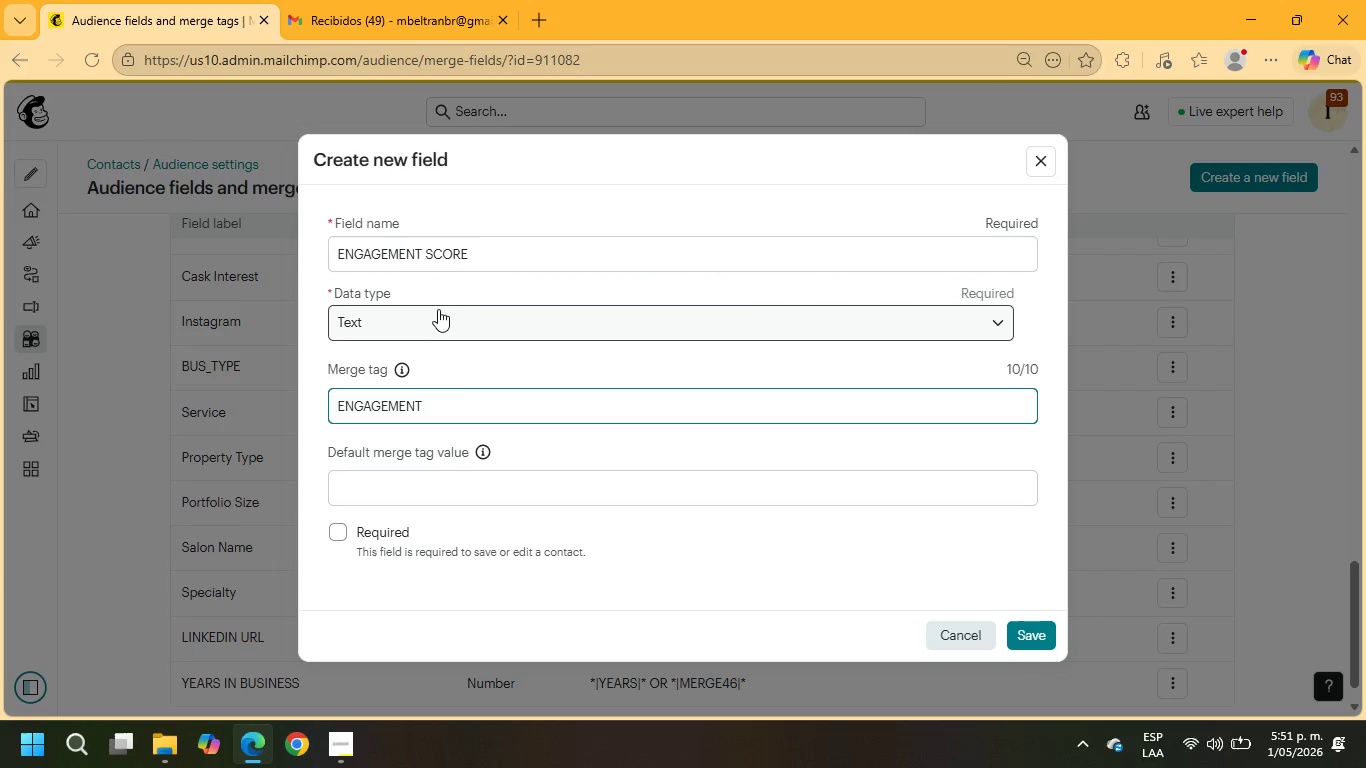 
left_click([438, 315])
 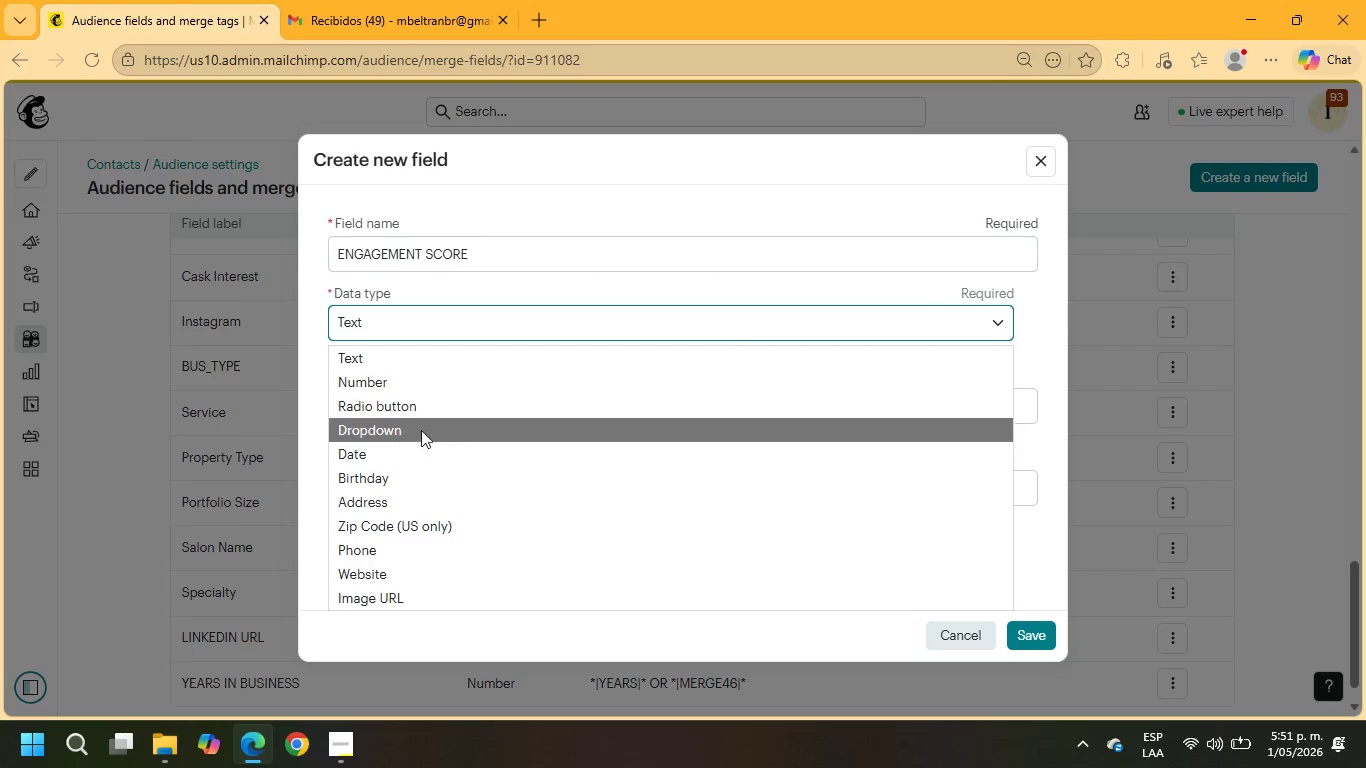 
left_click([405, 385])
 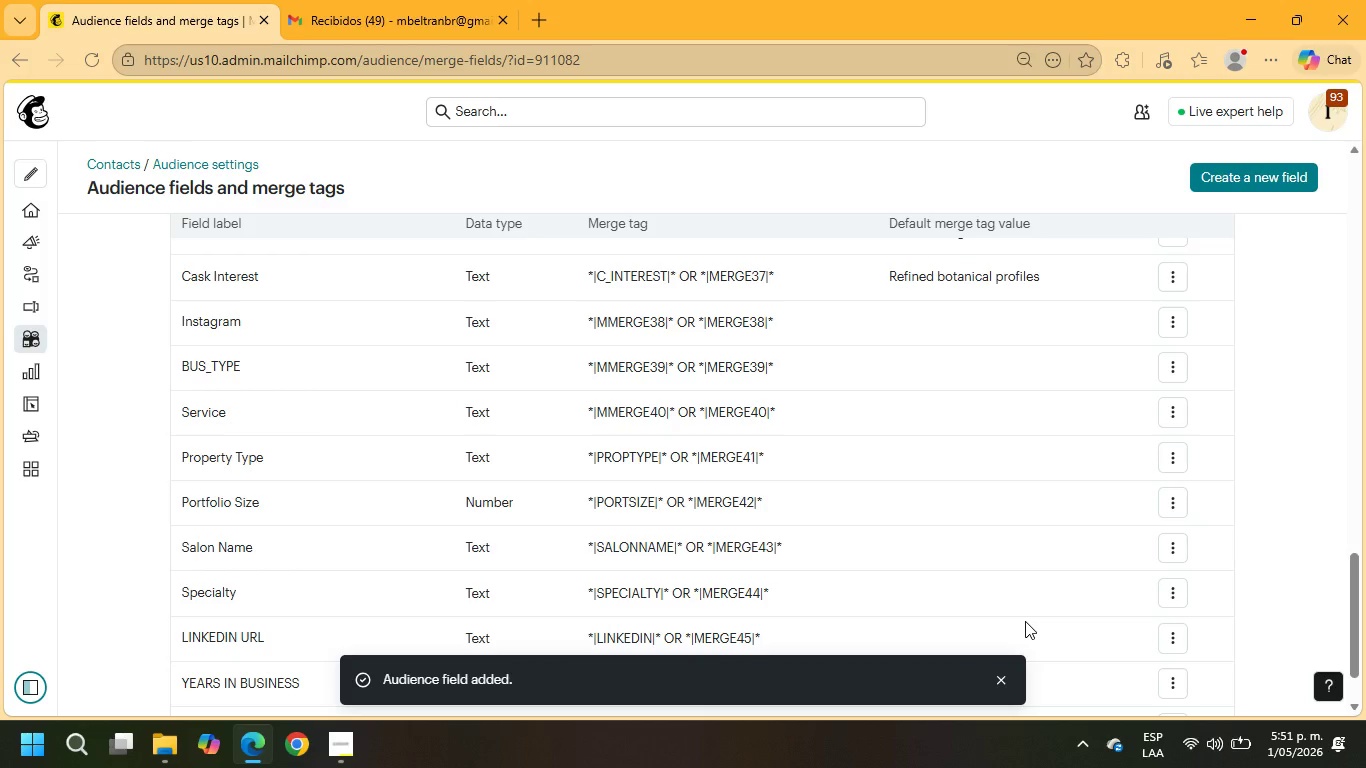 
wait(8.8)
 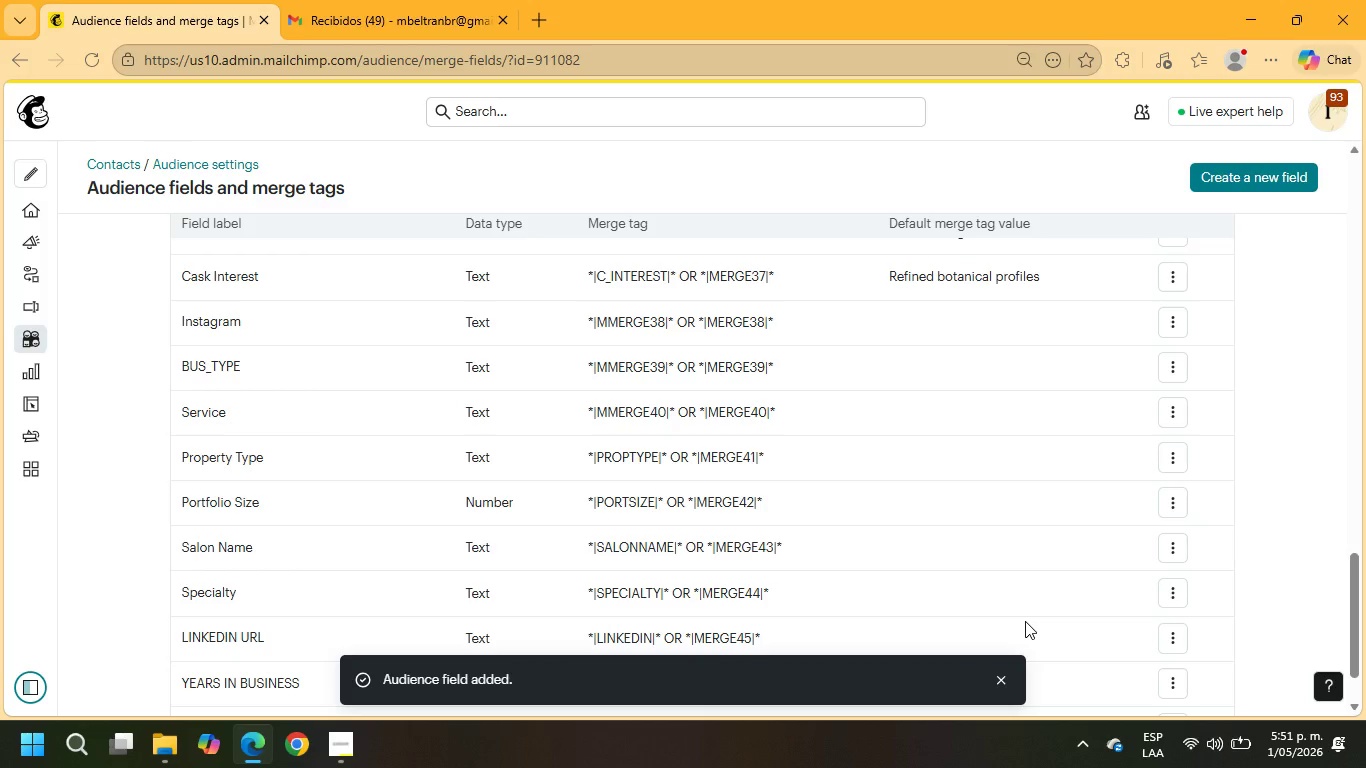 
left_click([46, 207])
 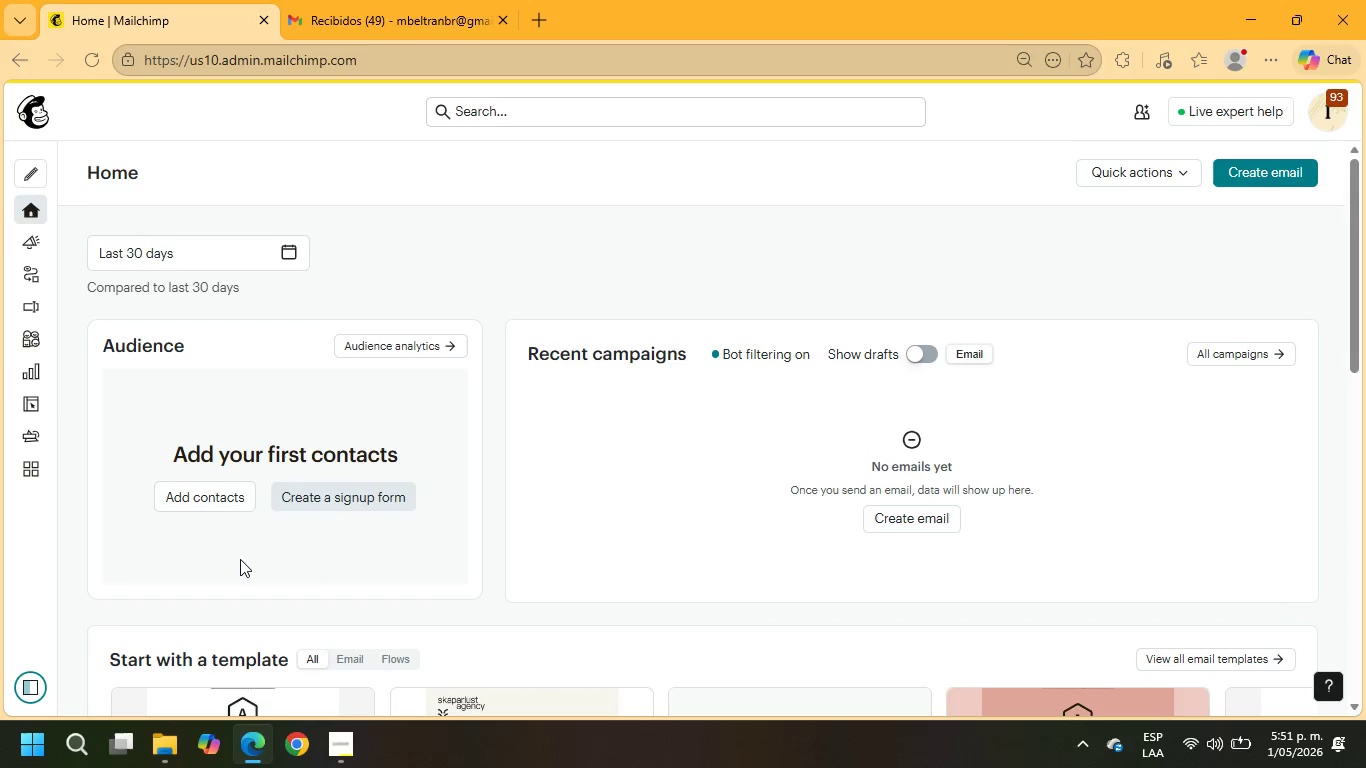 
left_click([223, 508])
 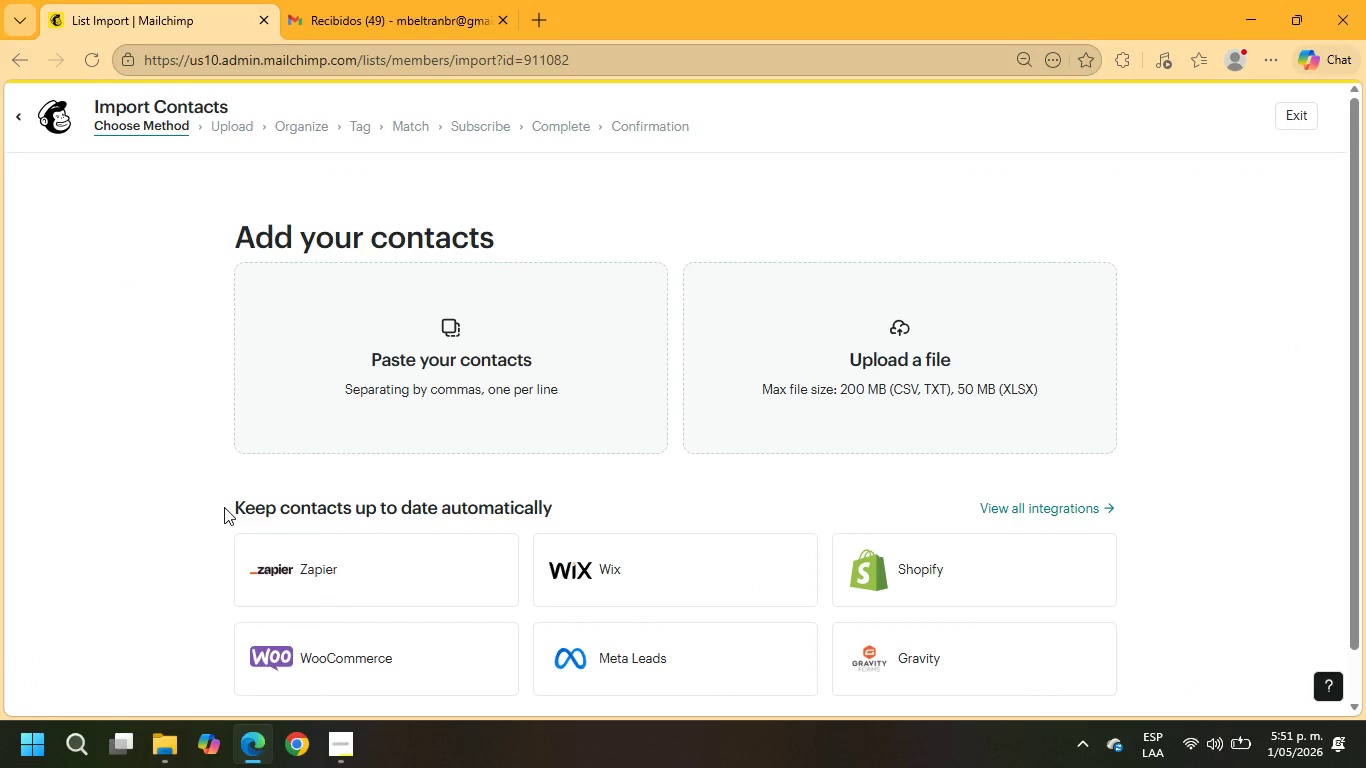 
left_click([842, 357])
 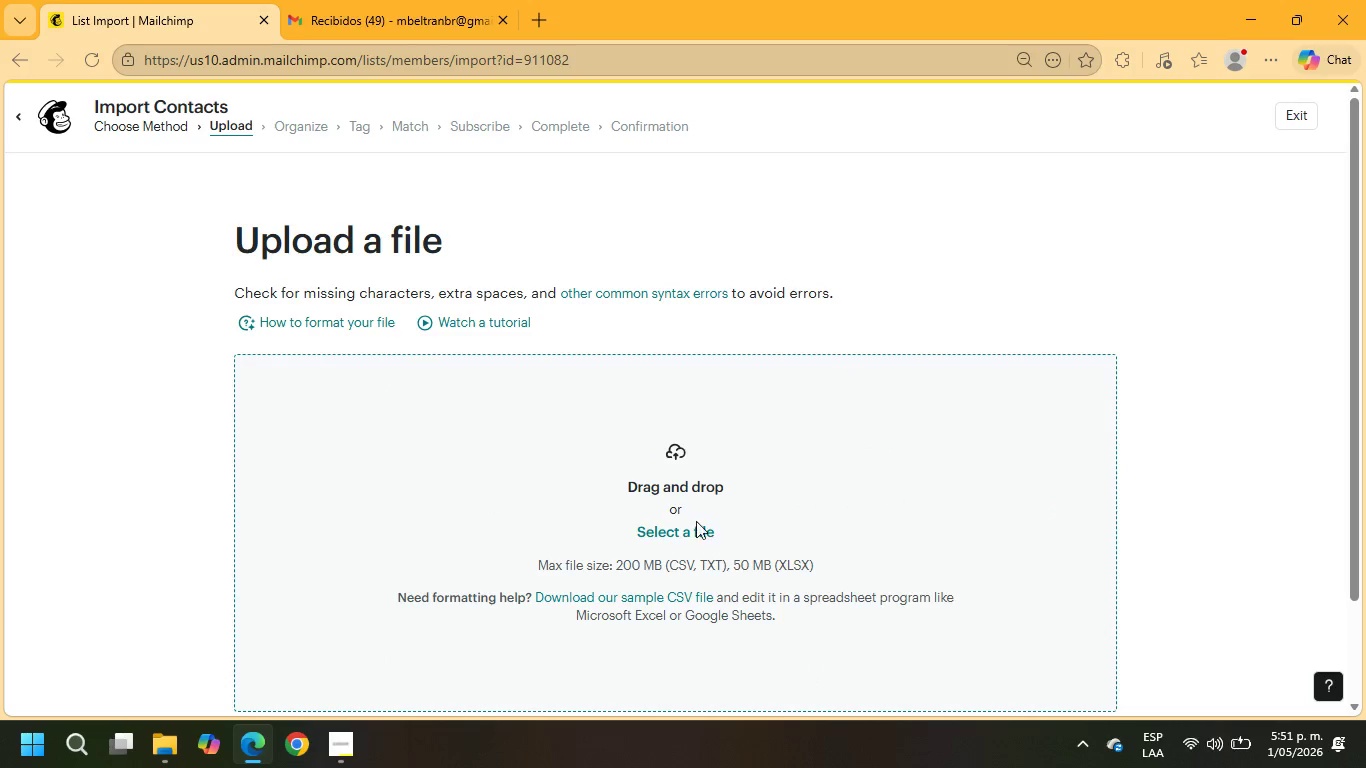 
left_click([683, 536])
 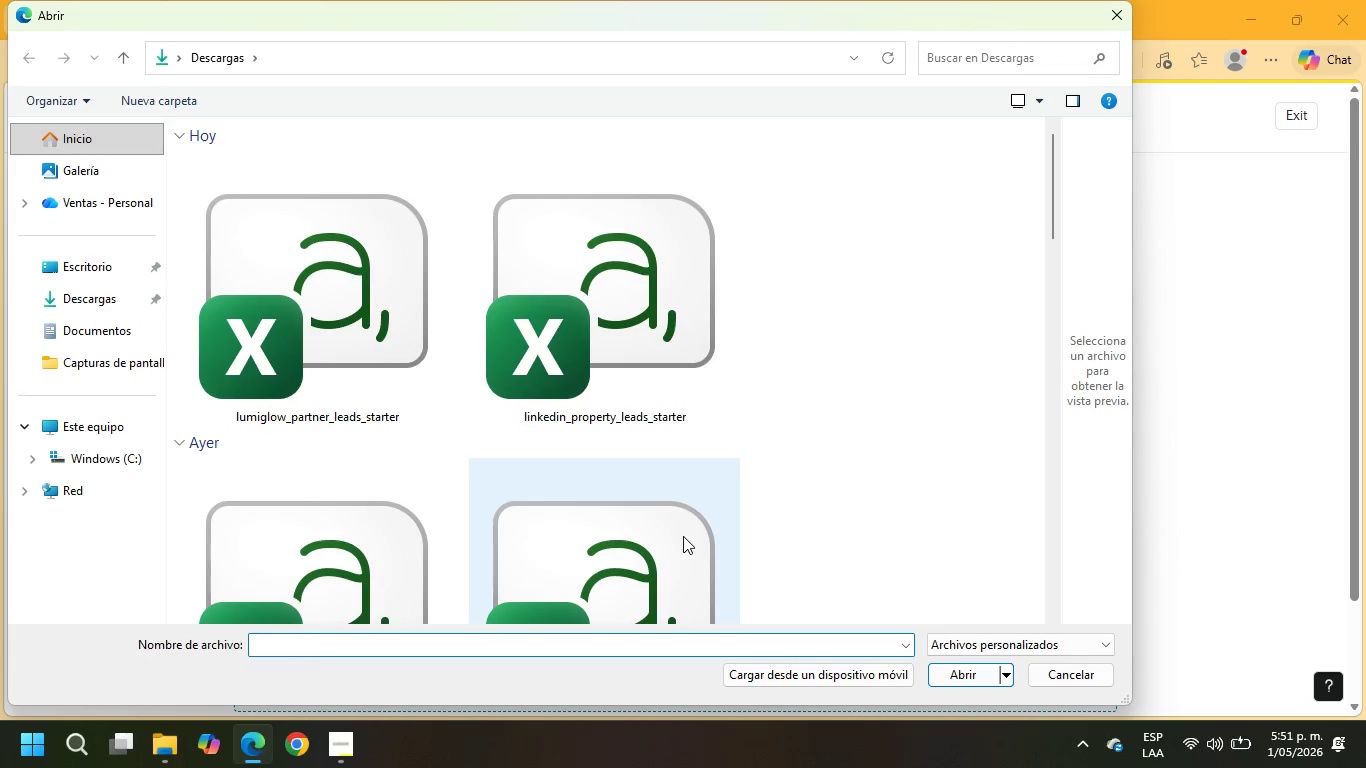 
left_click([280, 341])
 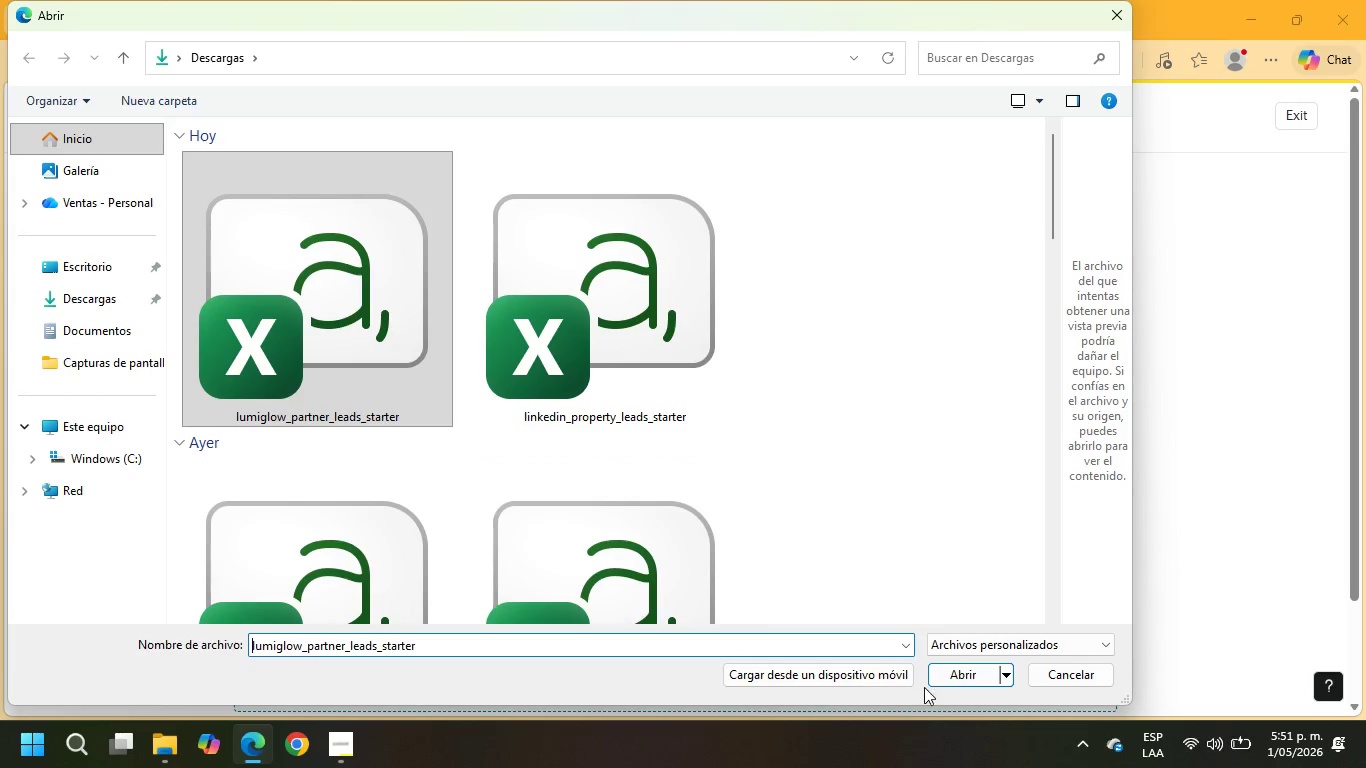 
left_click([953, 676])
 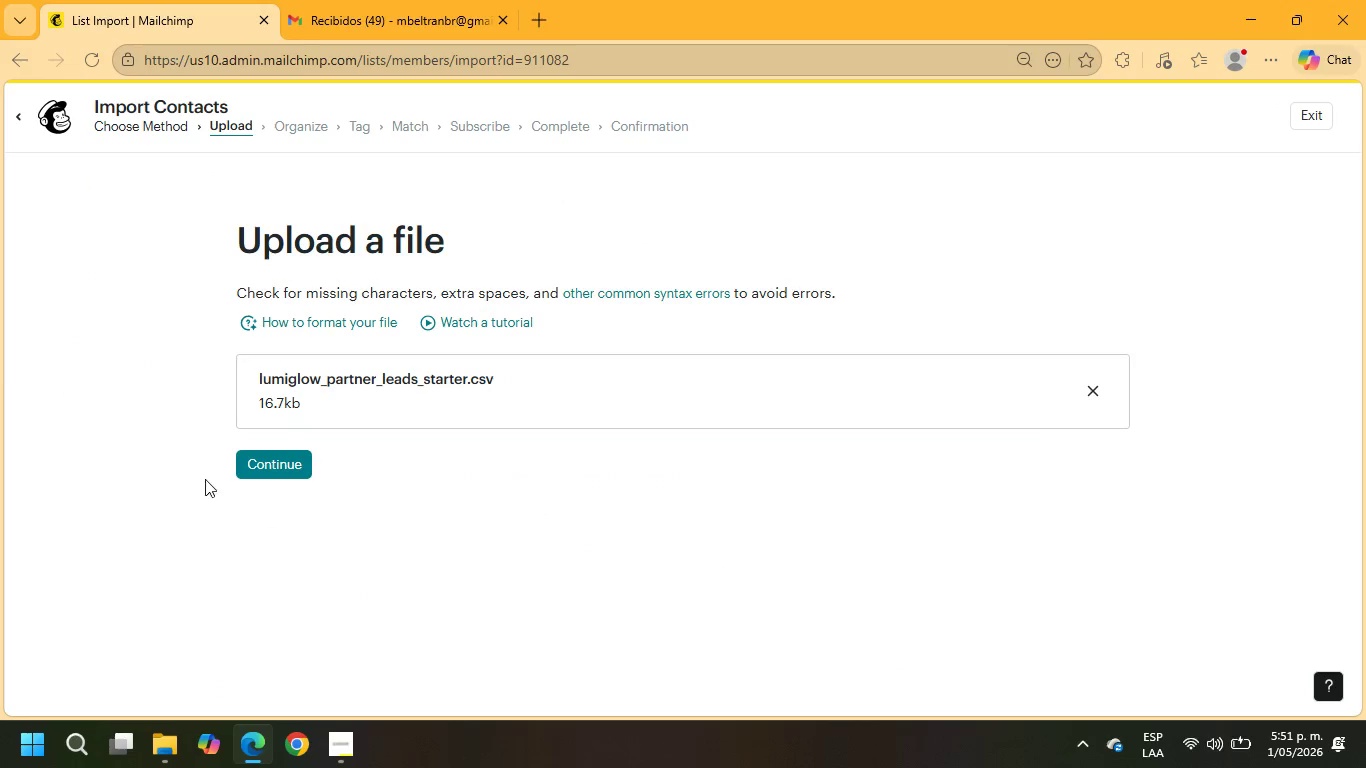 
left_click([259, 465])
 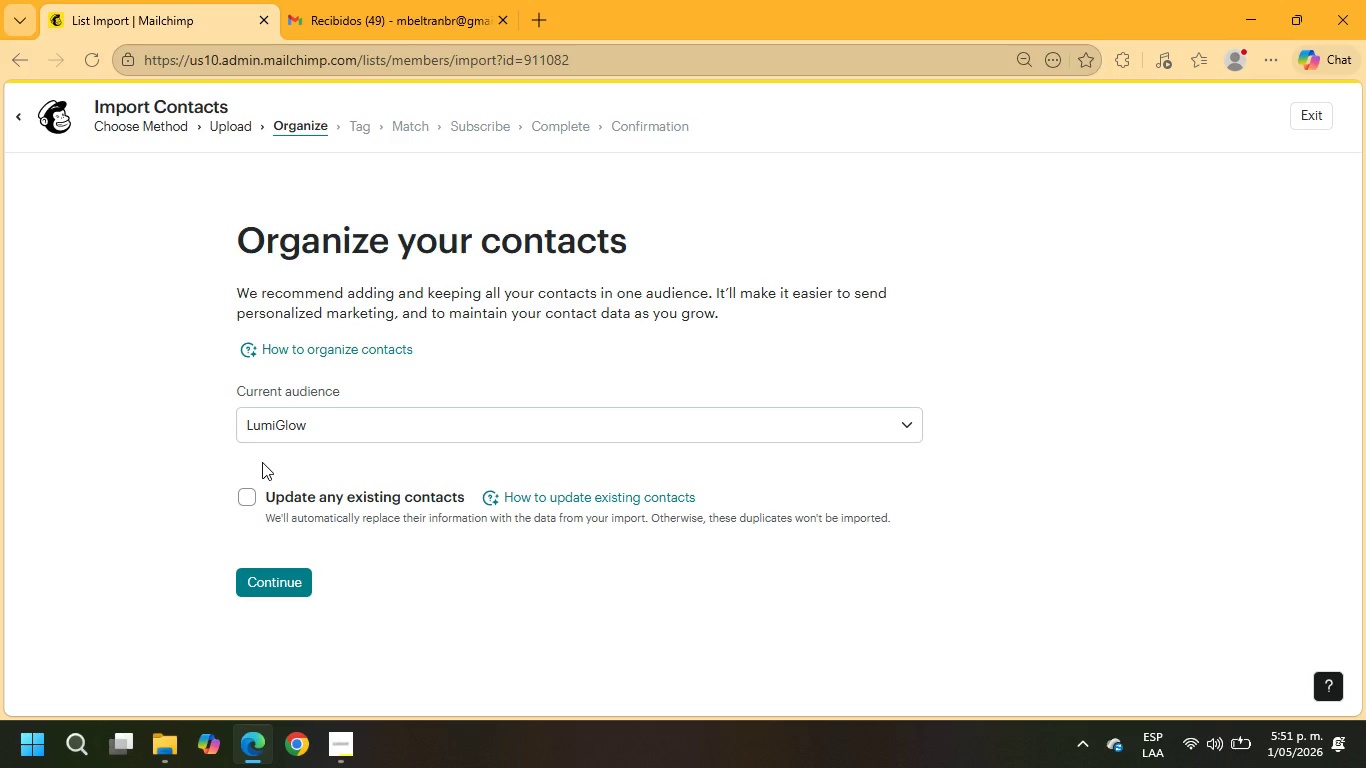 
wait(12.5)
 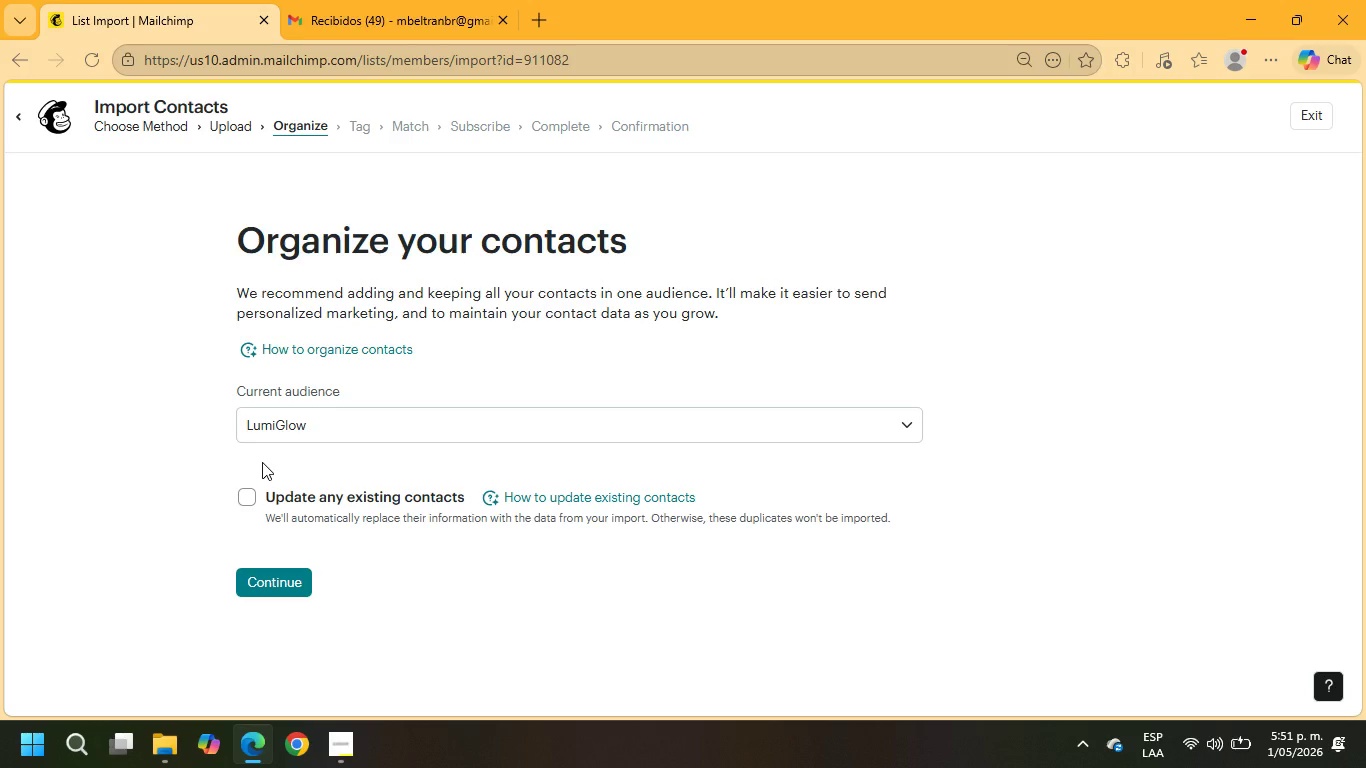 
left_click([267, 590])
 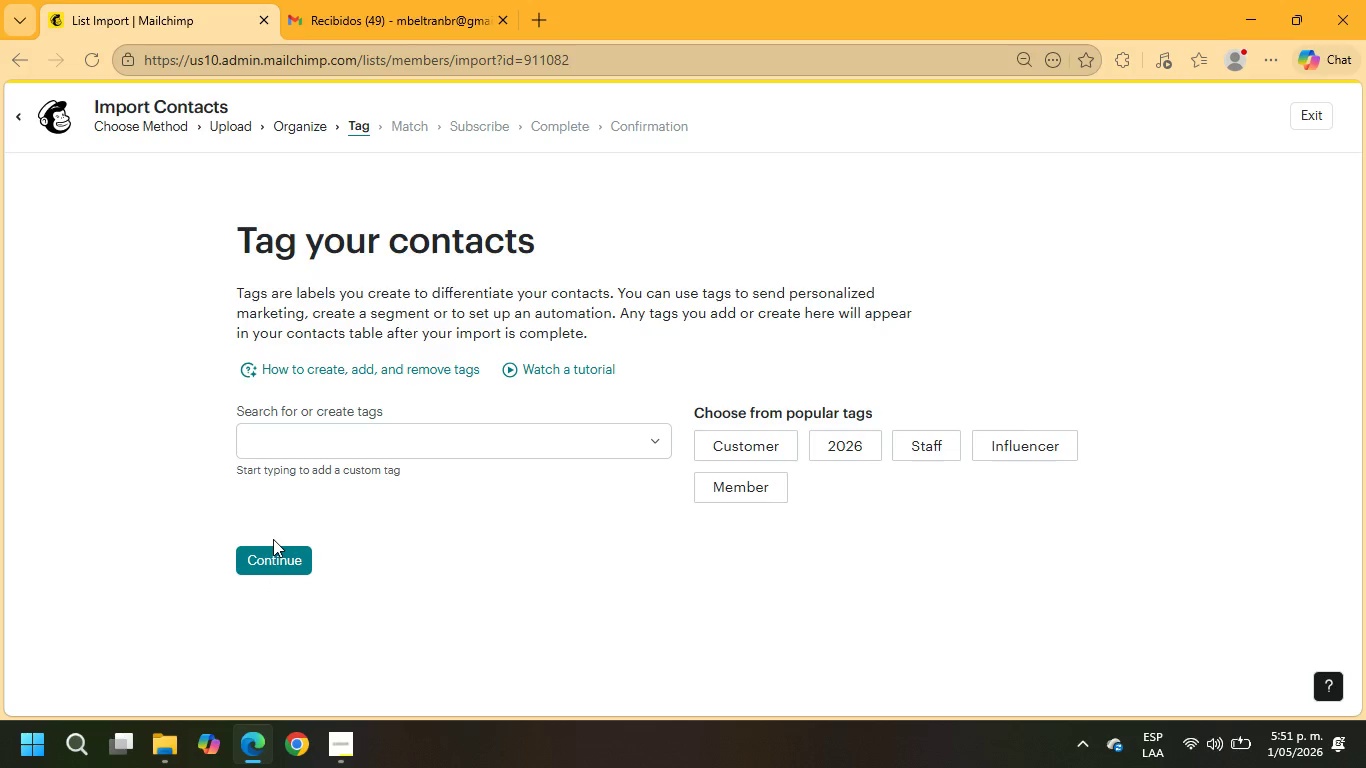 
left_click([270, 553])
 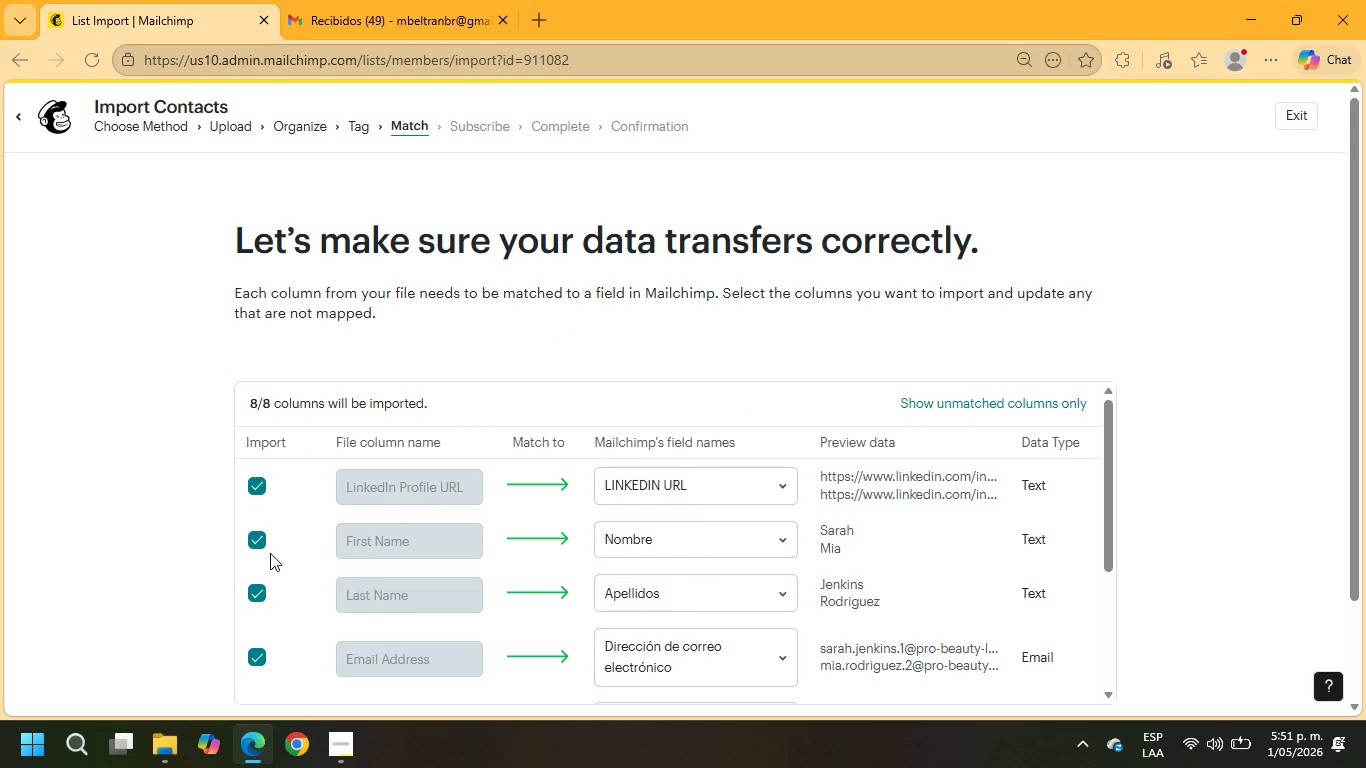 
wait(8.08)
 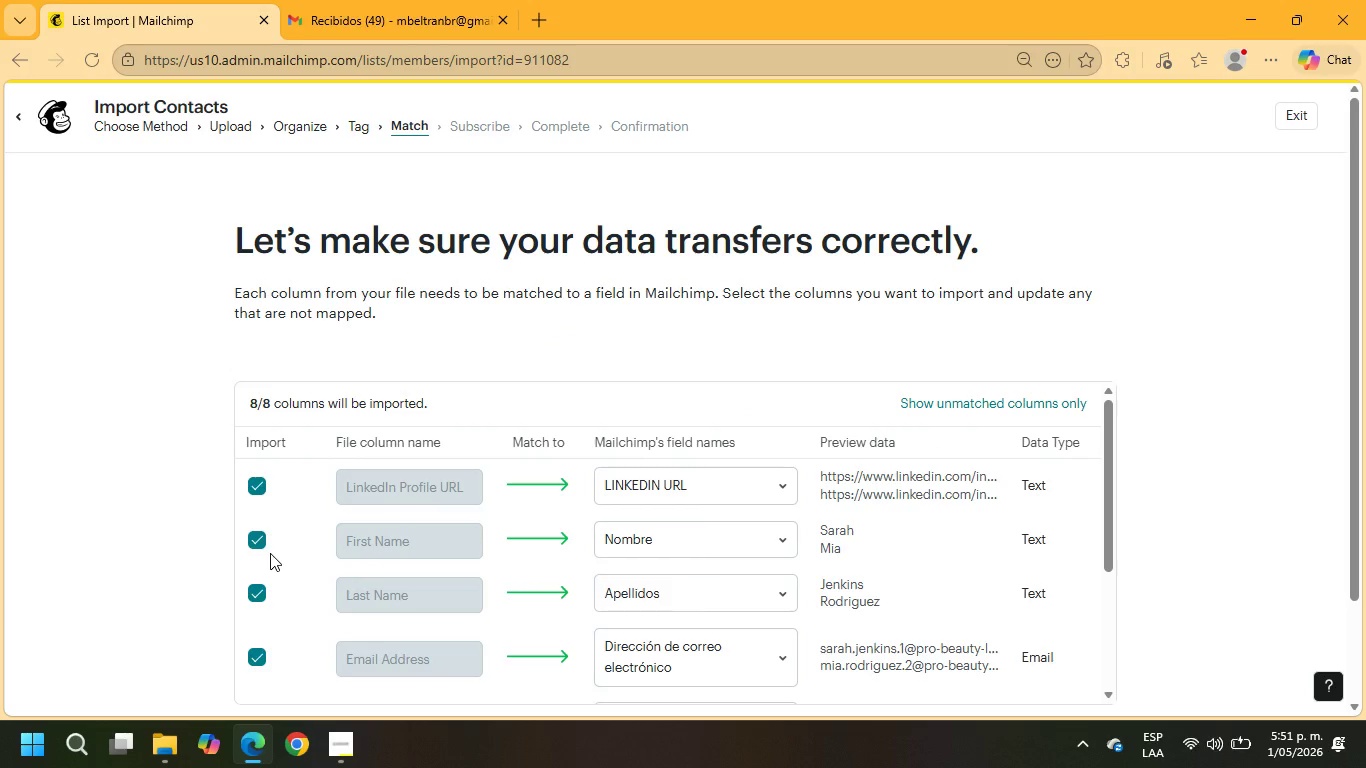 
left_click([359, 129])
 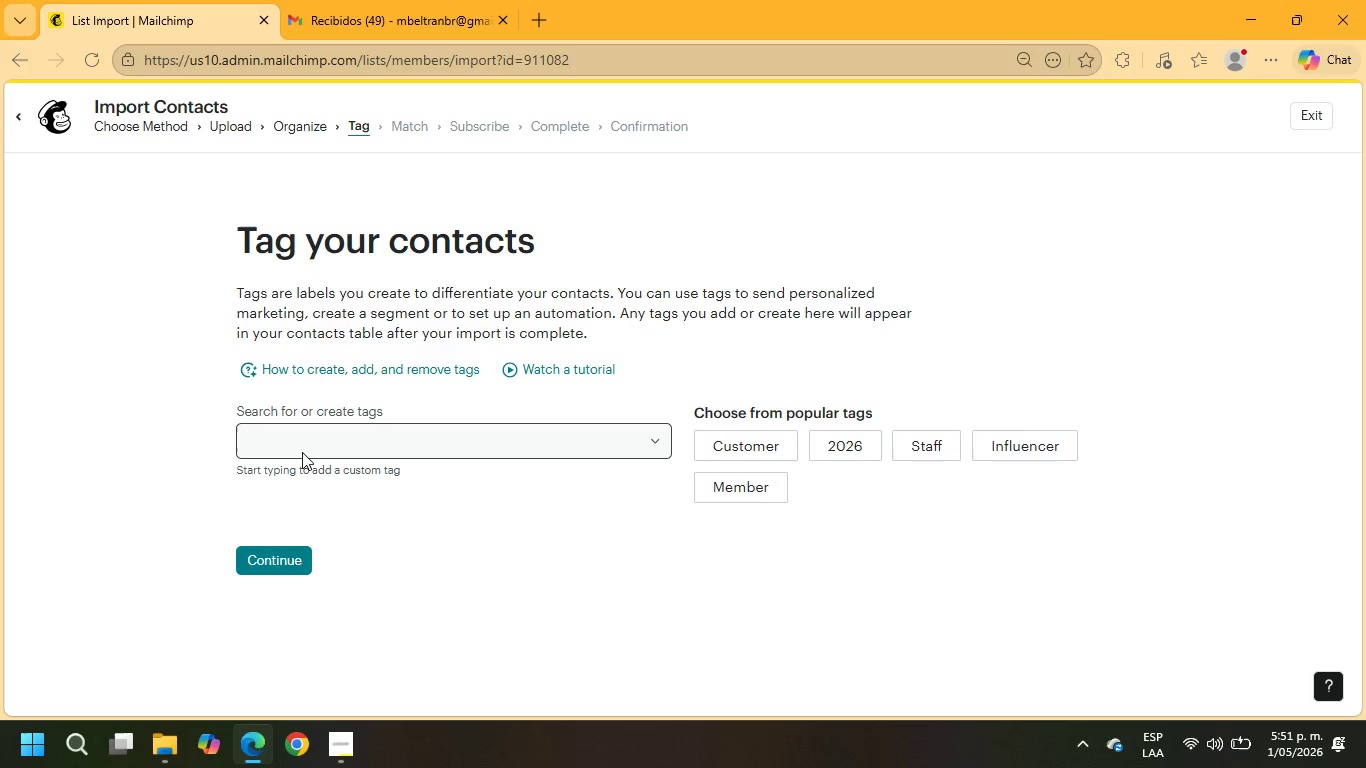 
double_click([304, 447])
 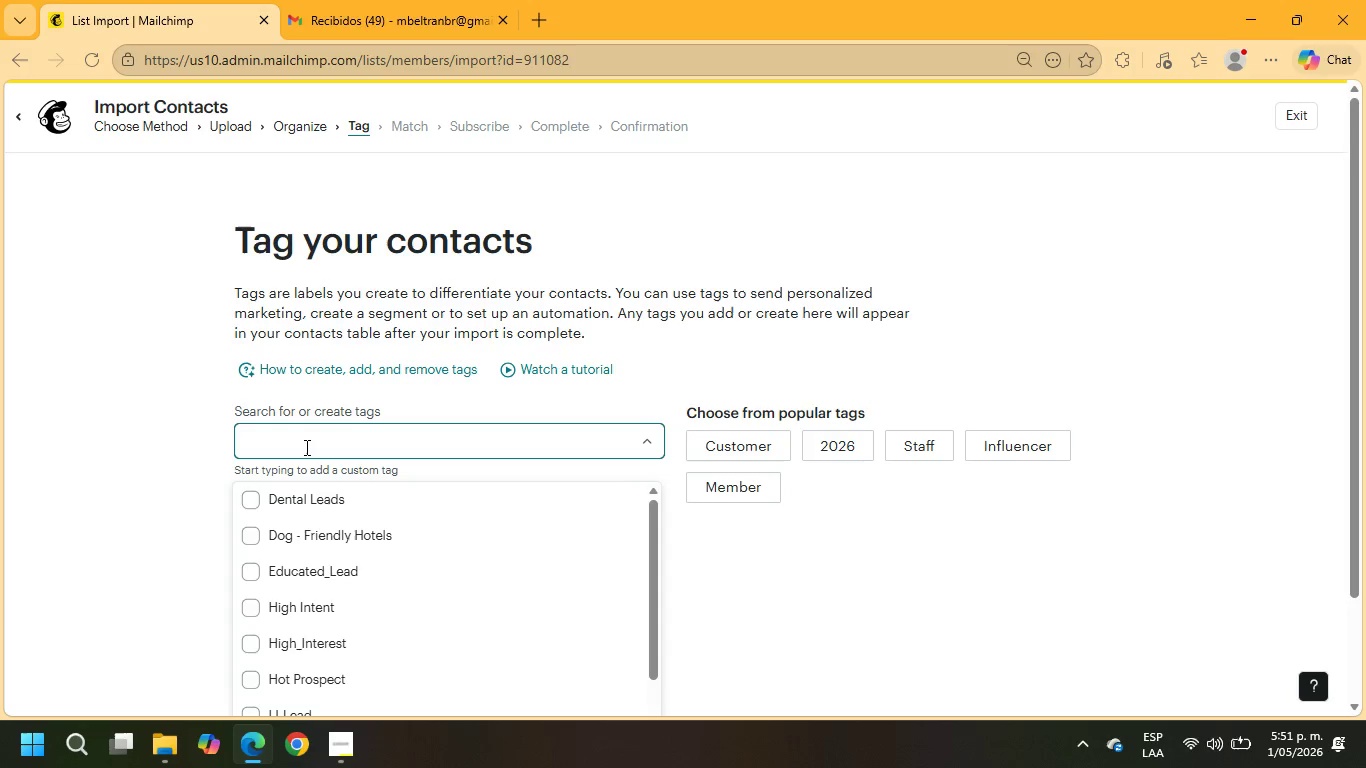 
type(LINKEDIN-PROSPECT)
 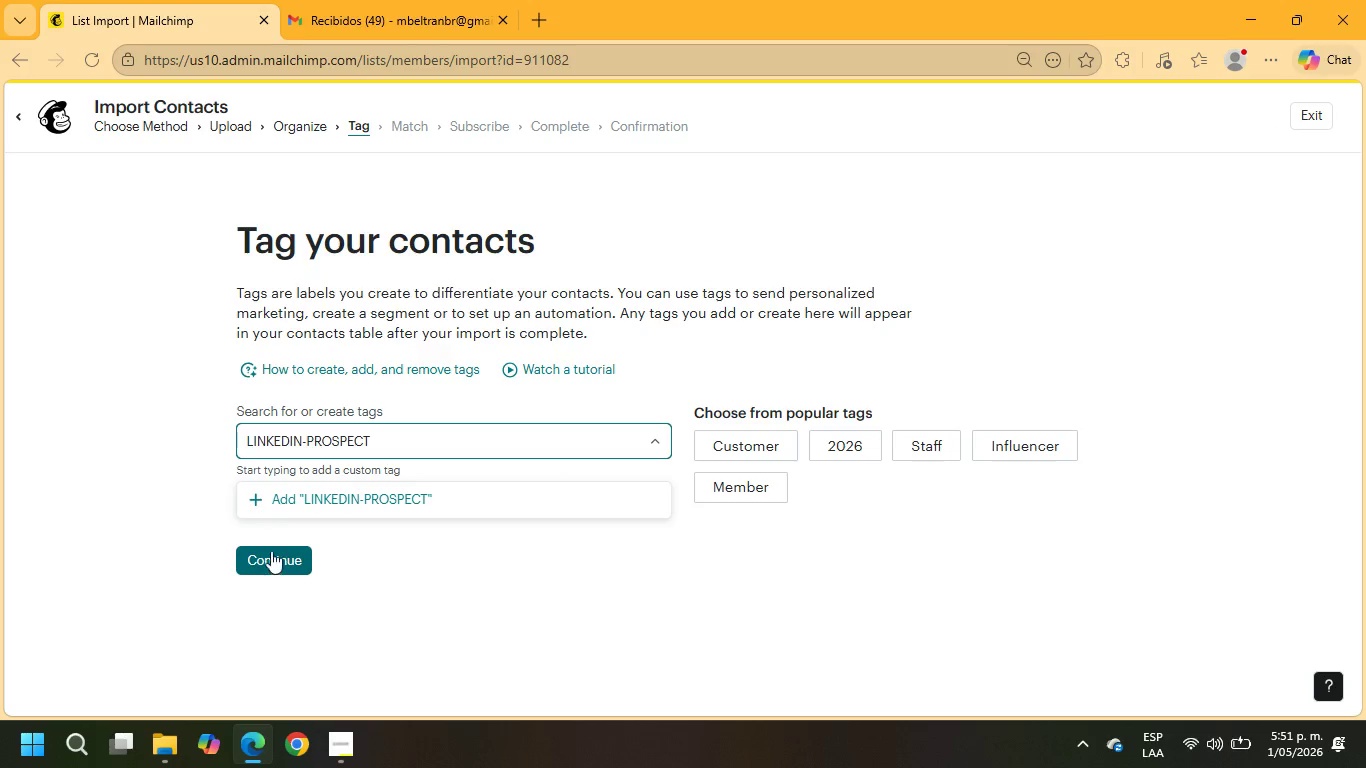 
left_click([289, 502])
 